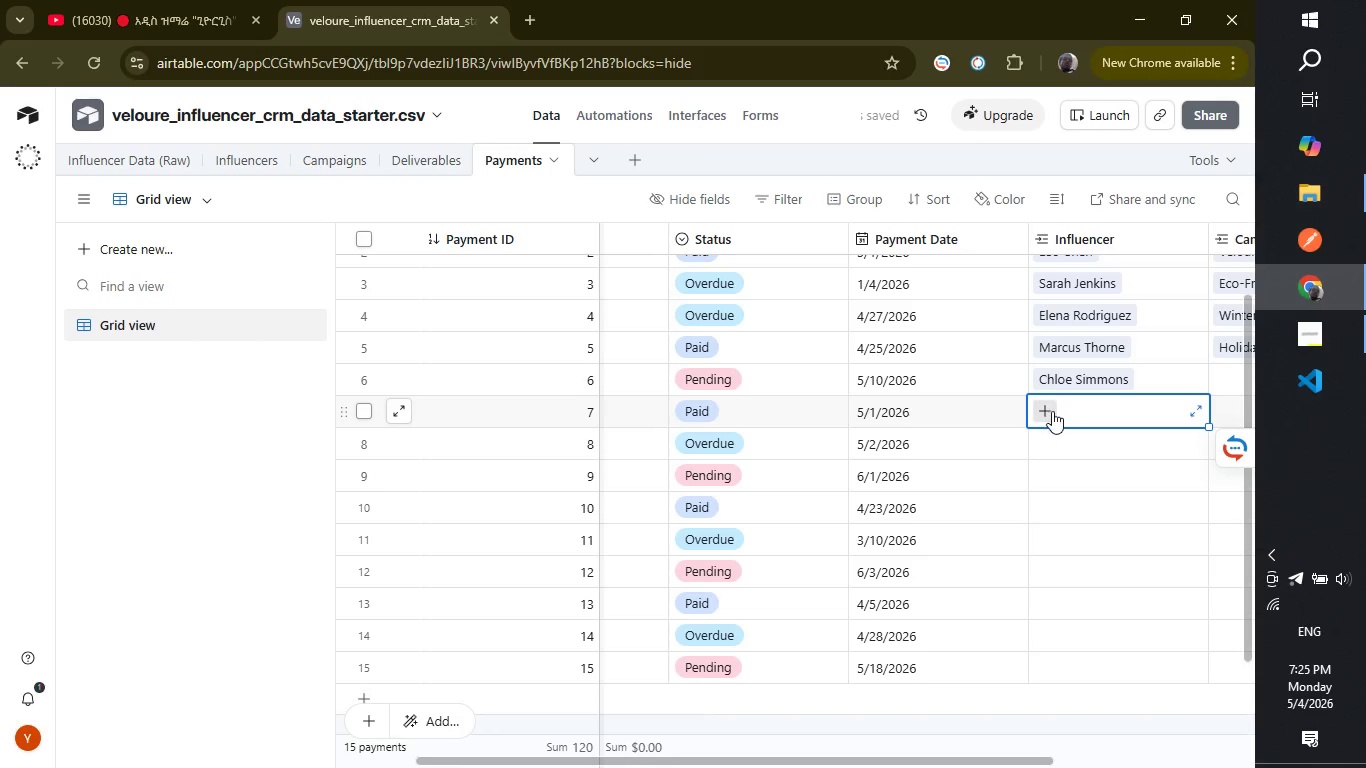 
left_click([1052, 411])
 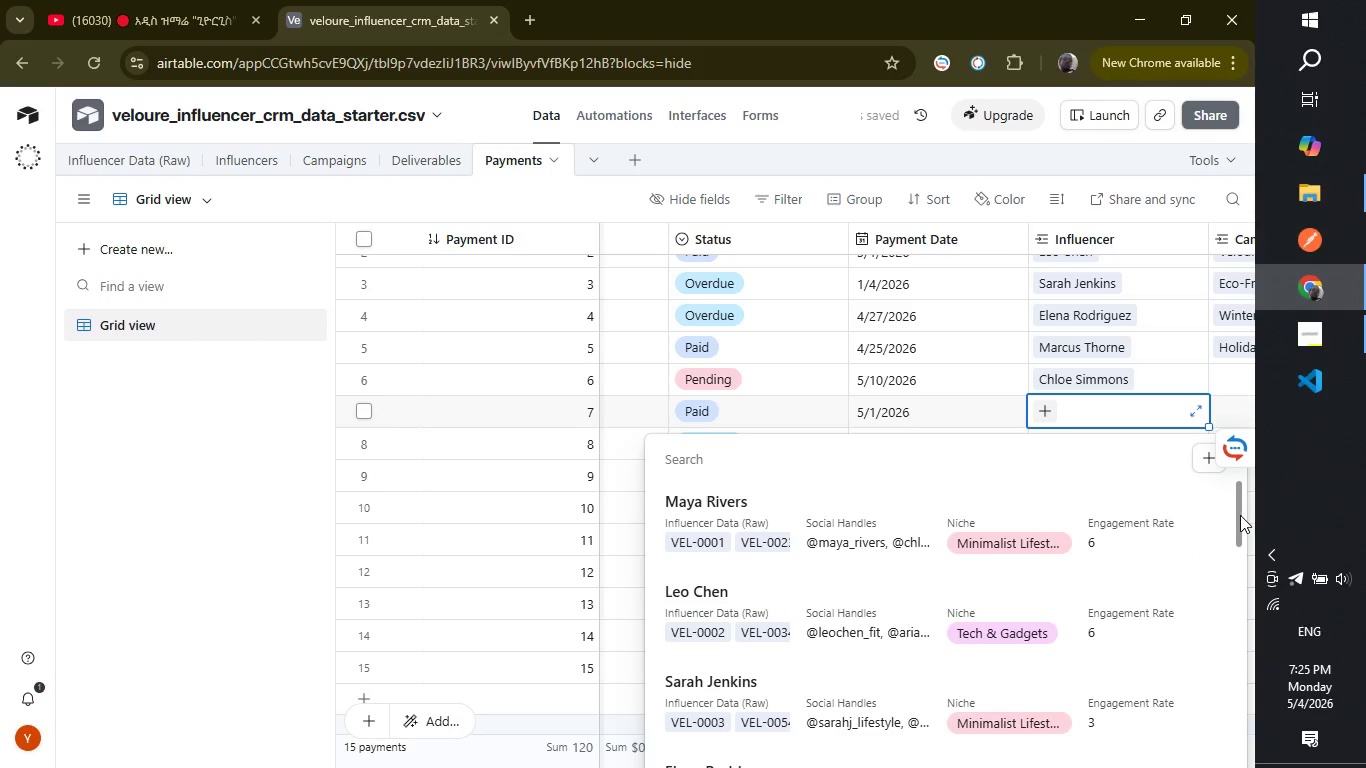 
left_click_drag(start_coordinate=[1240, 515], to_coordinate=[1222, 602])
 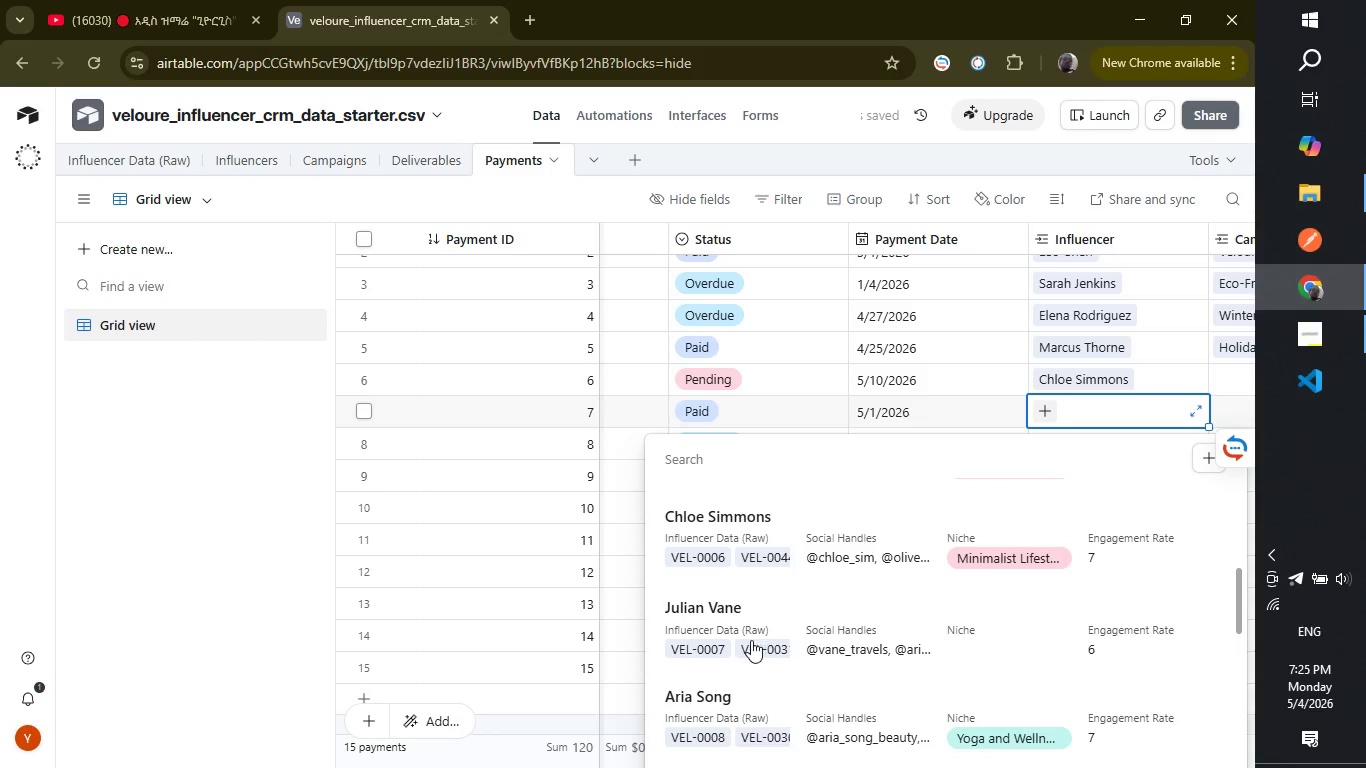 
left_click([747, 640])
 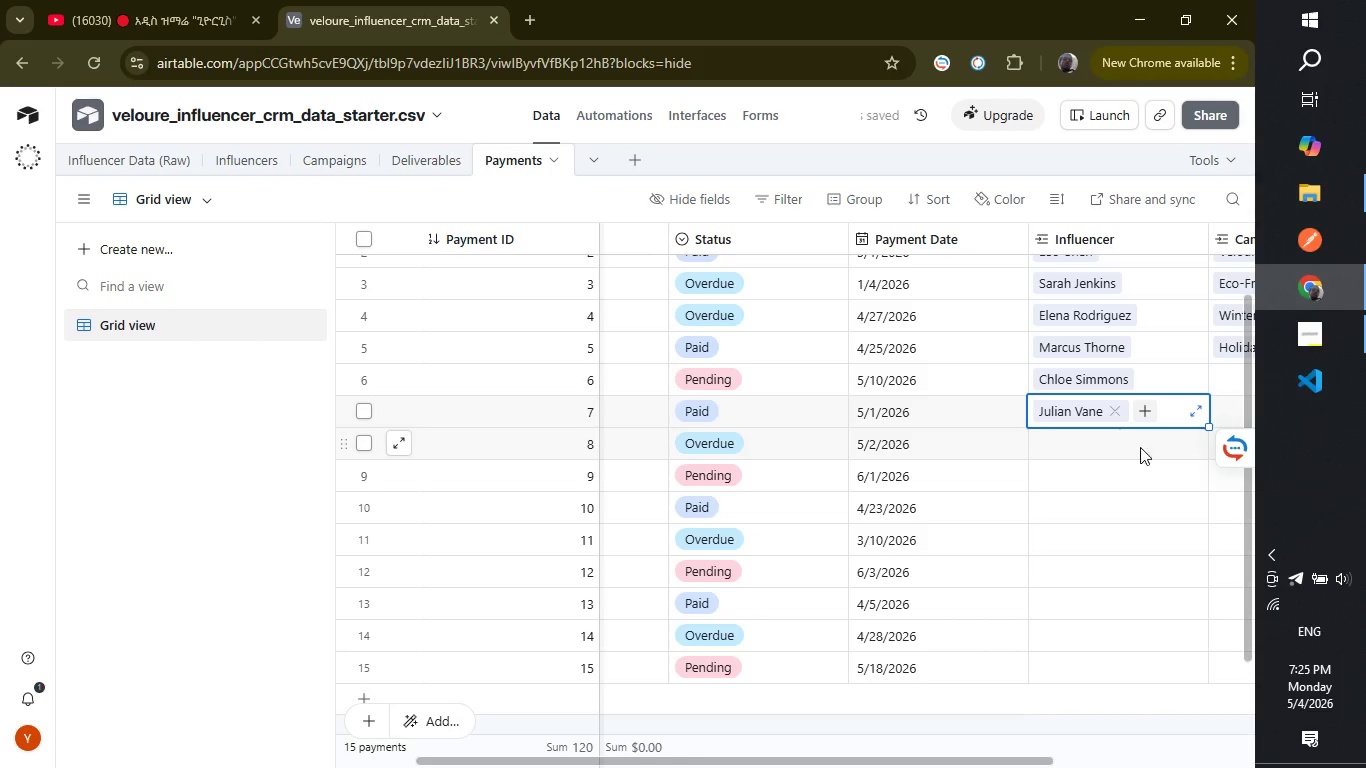 
left_click([1113, 448])
 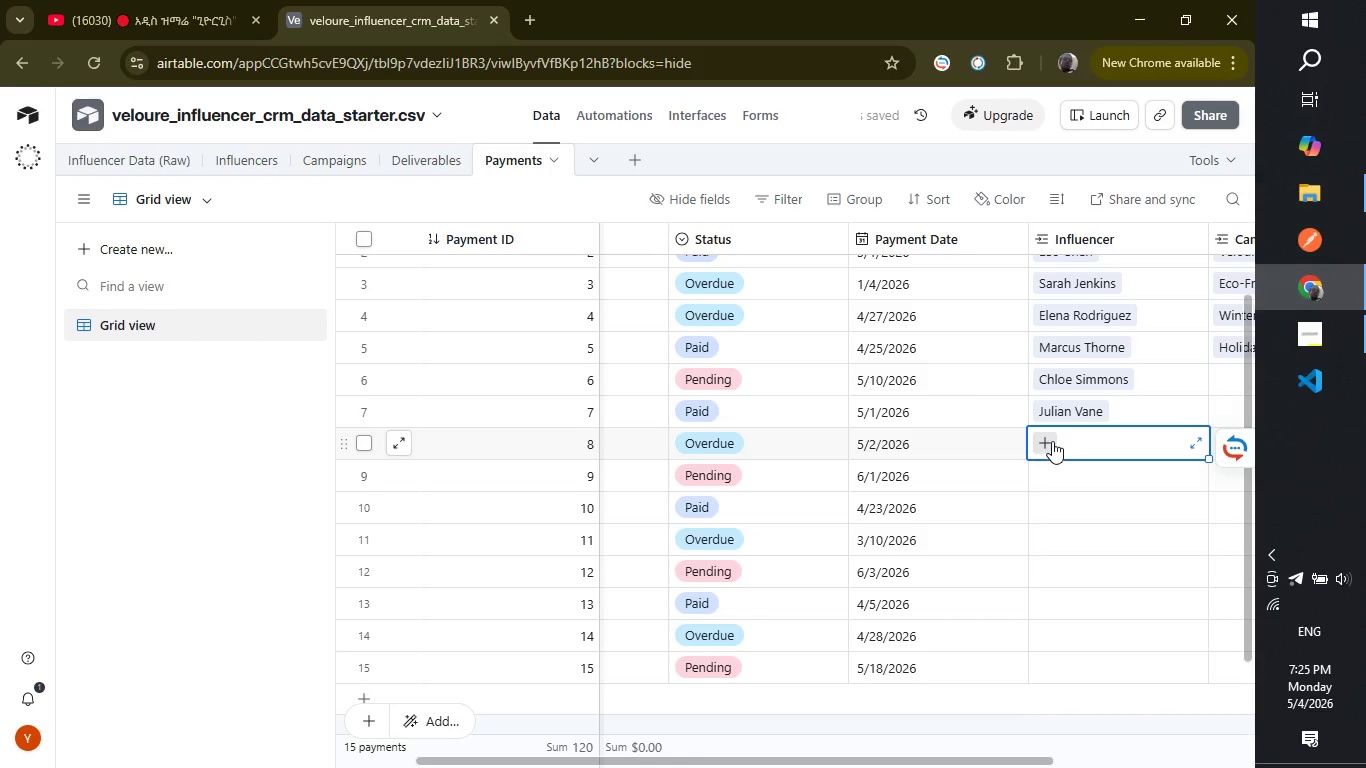 
left_click([1052, 441])
 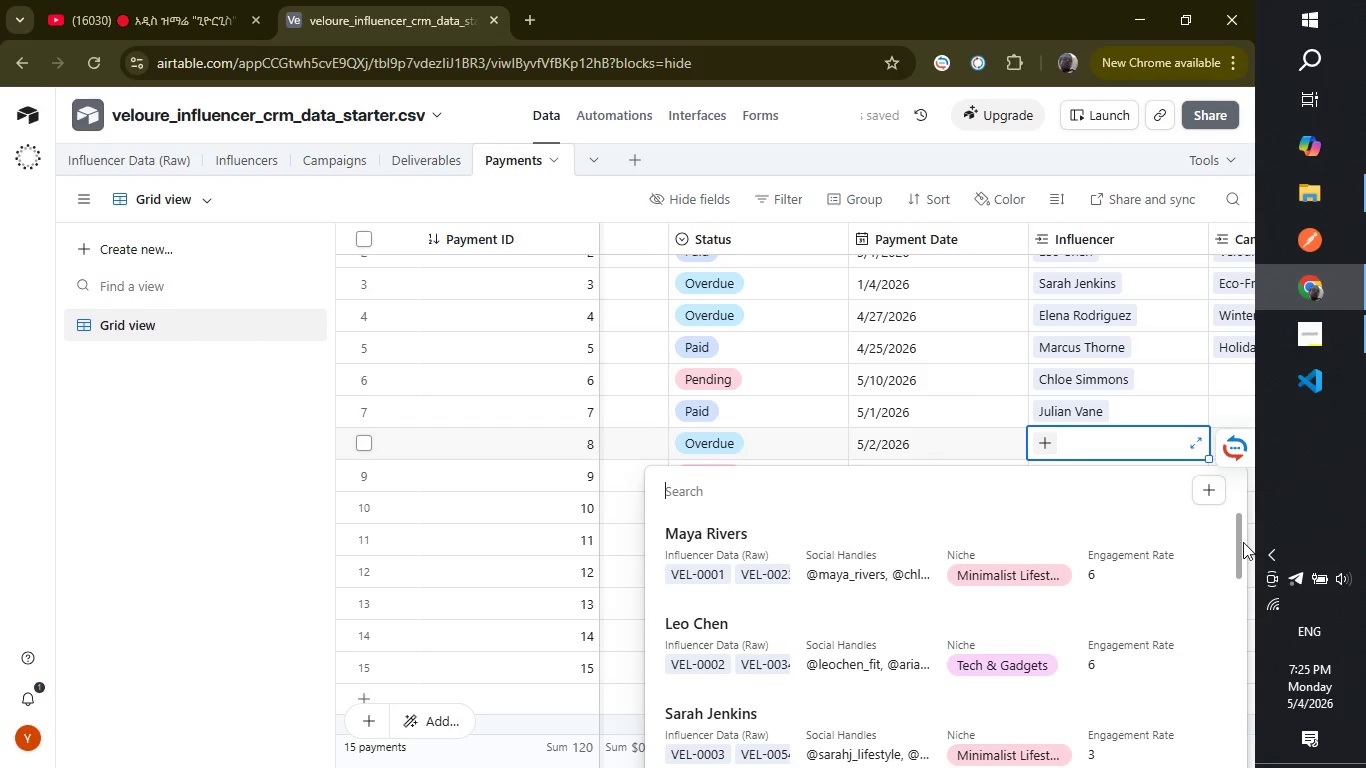 
left_click_drag(start_coordinate=[1235, 542], to_coordinate=[1240, 644])
 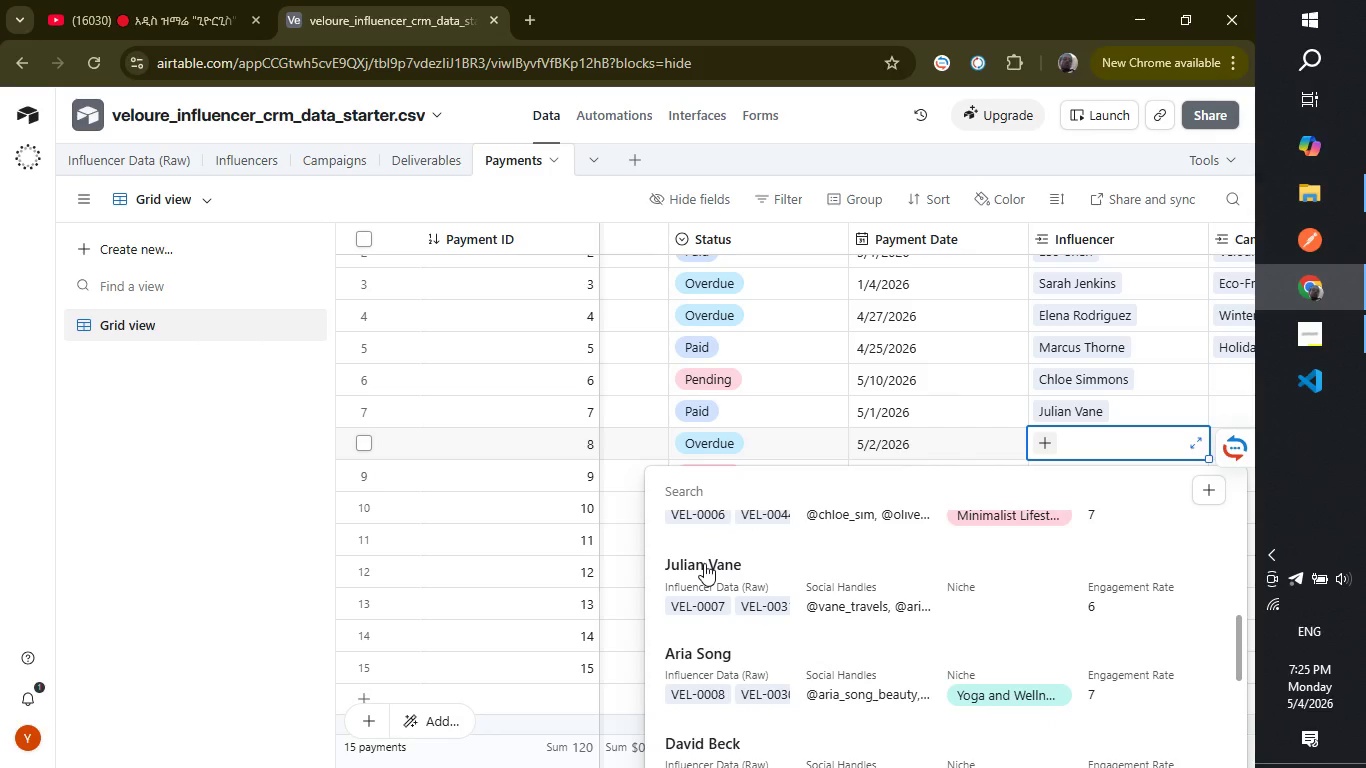 
left_click([704, 563])
 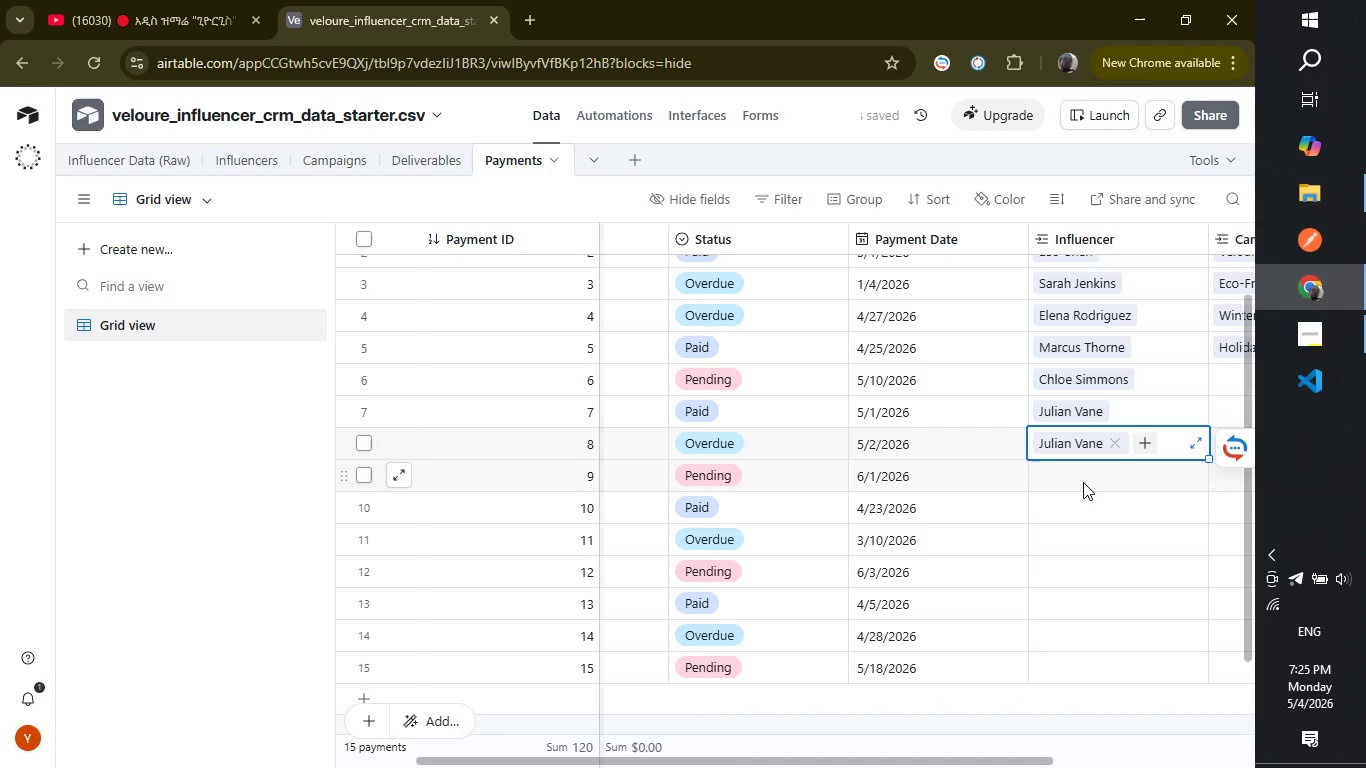 
left_click([1083, 482])
 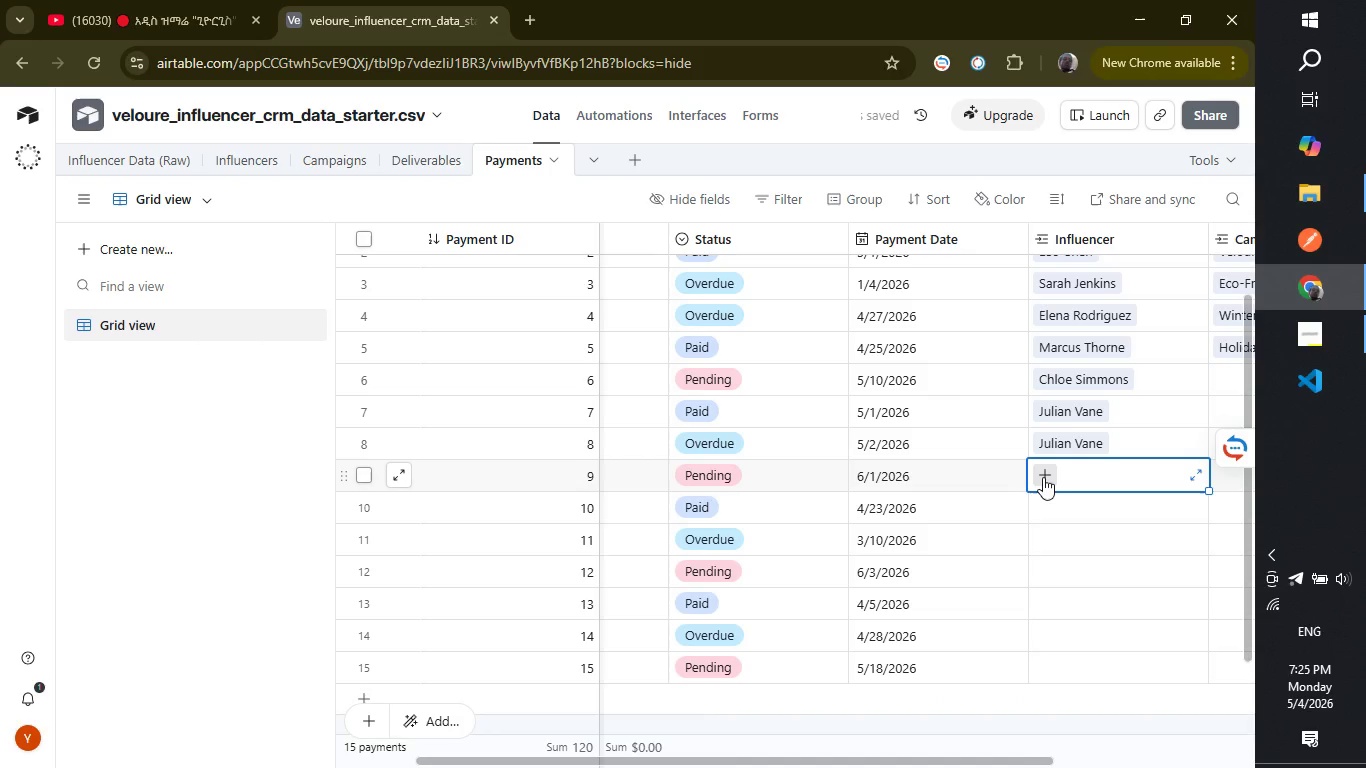 
left_click([1043, 477])
 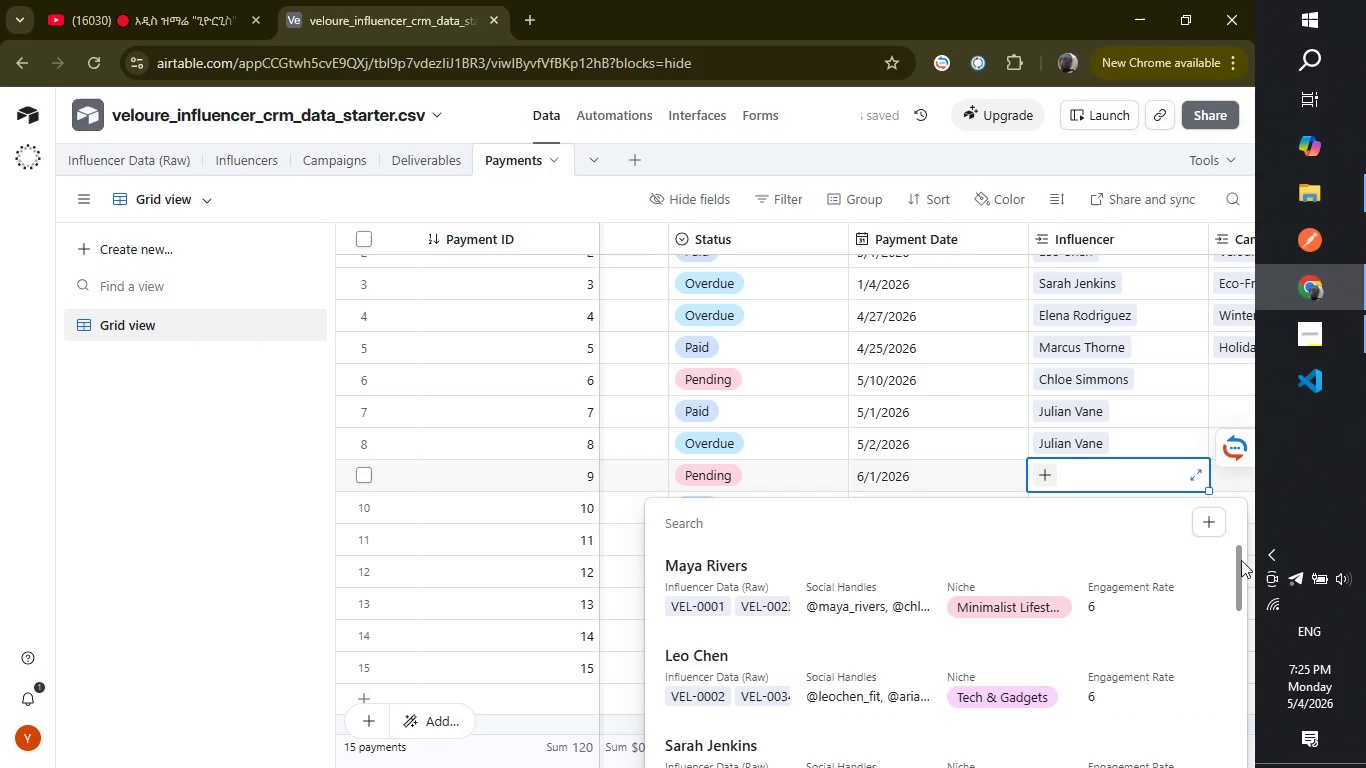 
left_click_drag(start_coordinate=[1239, 560], to_coordinate=[1227, 664])
 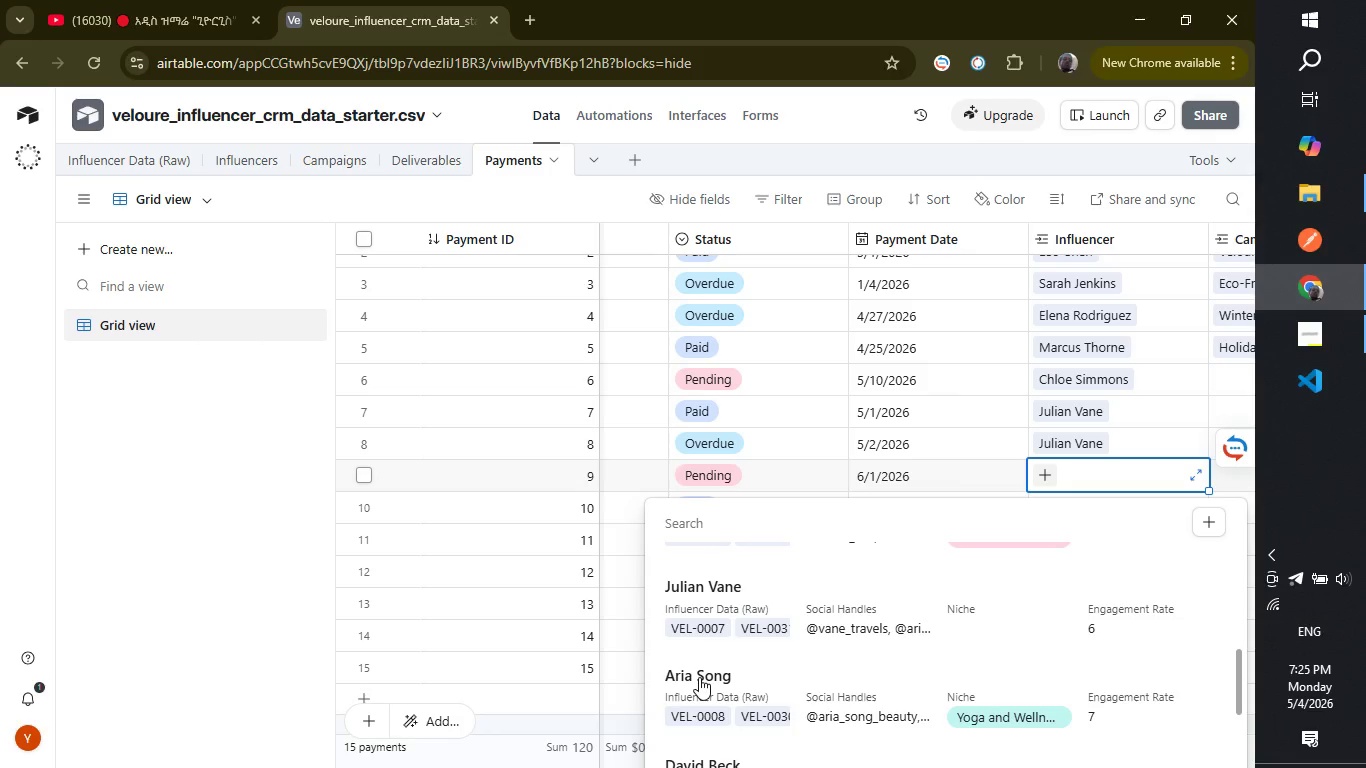 
left_click([699, 677])
 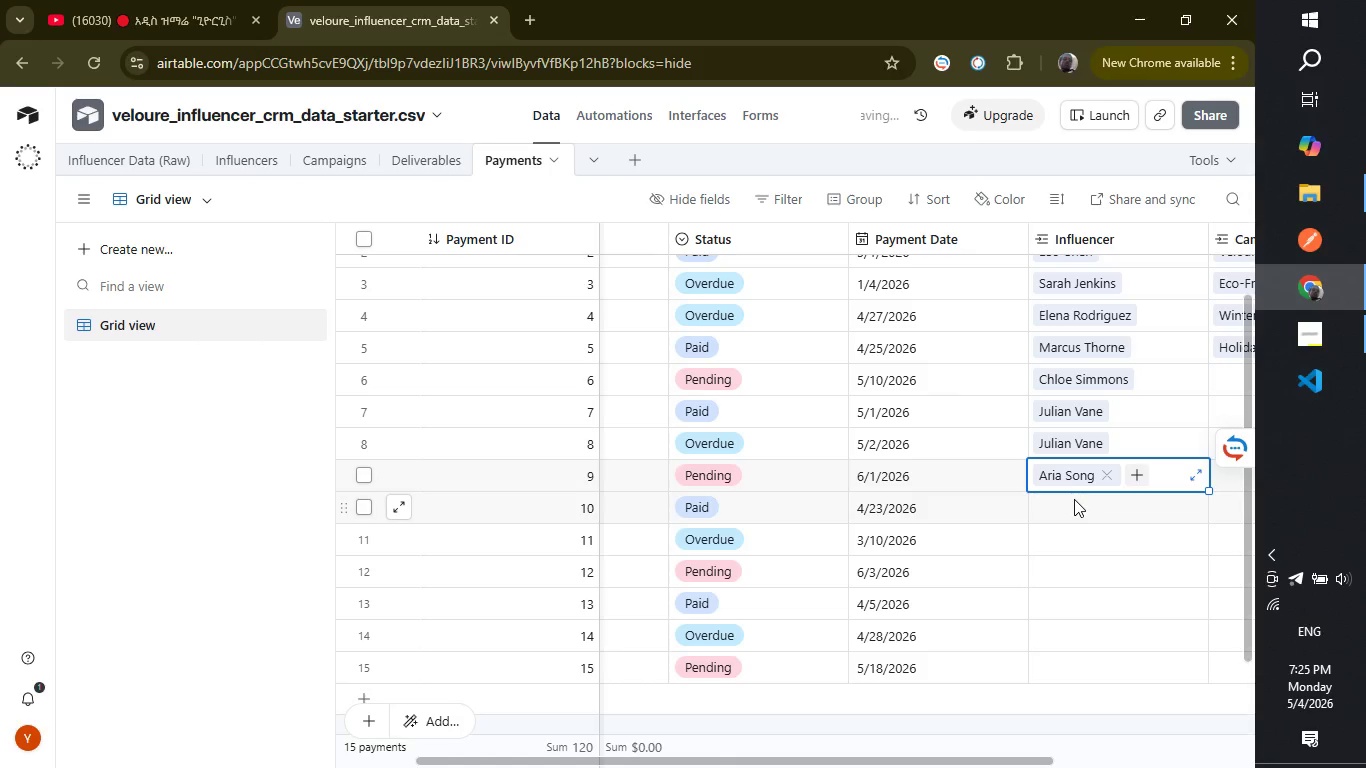 
left_click([1072, 502])
 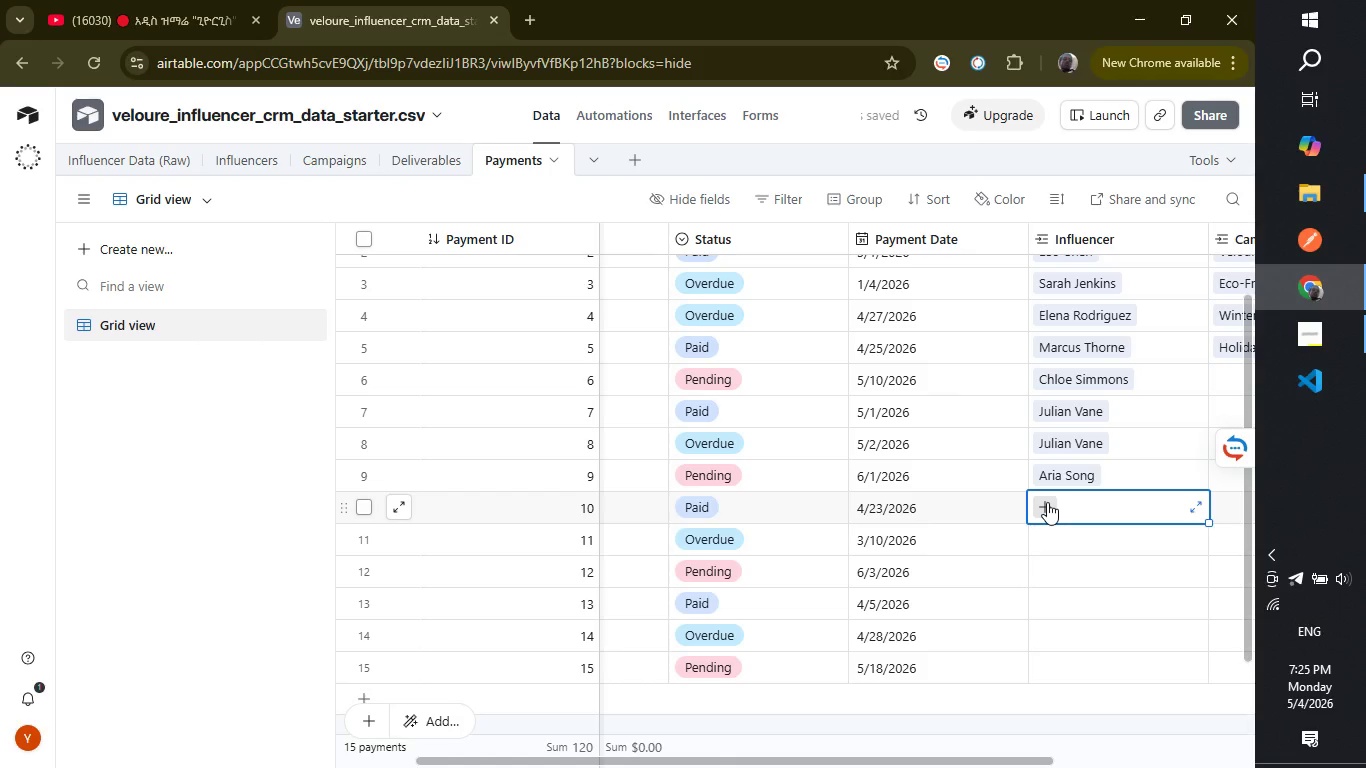 
left_click([1047, 502])
 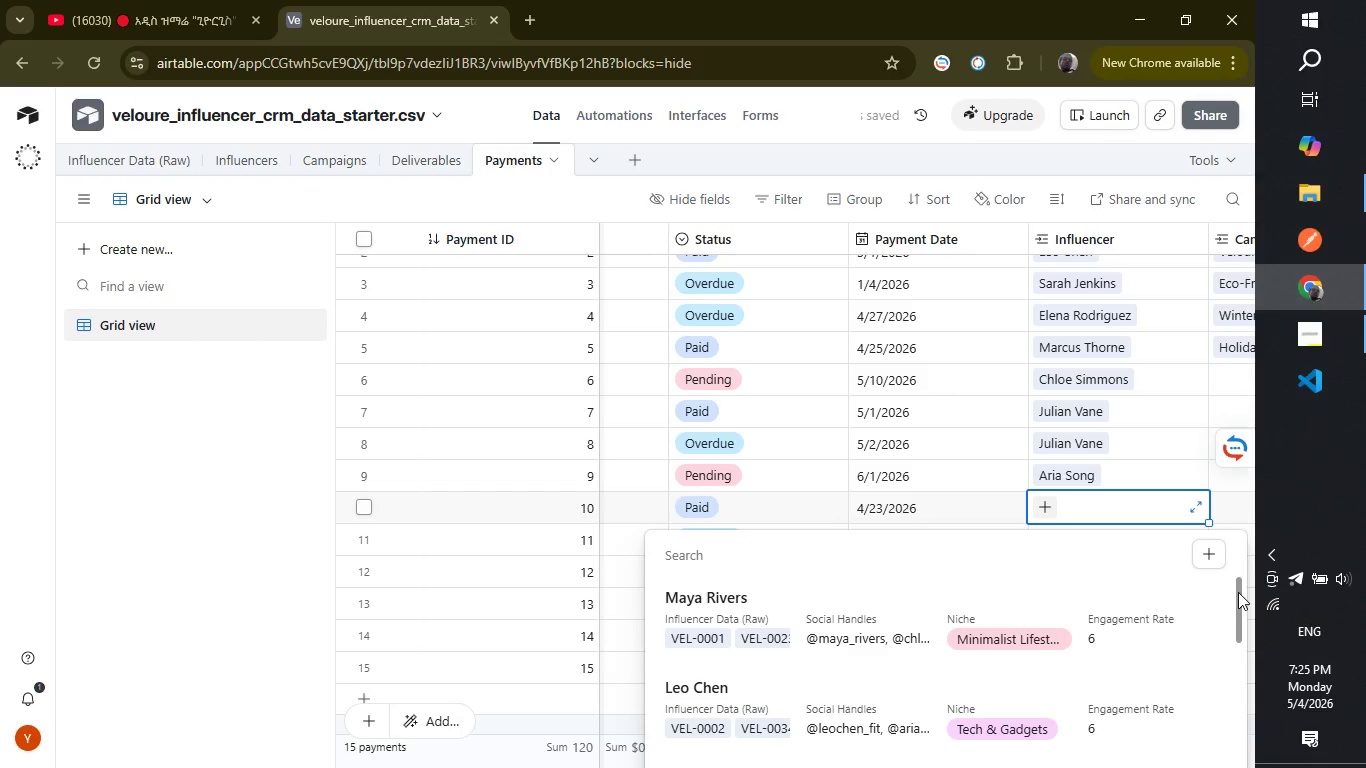 
left_click_drag(start_coordinate=[1238, 592], to_coordinate=[1212, 703])
 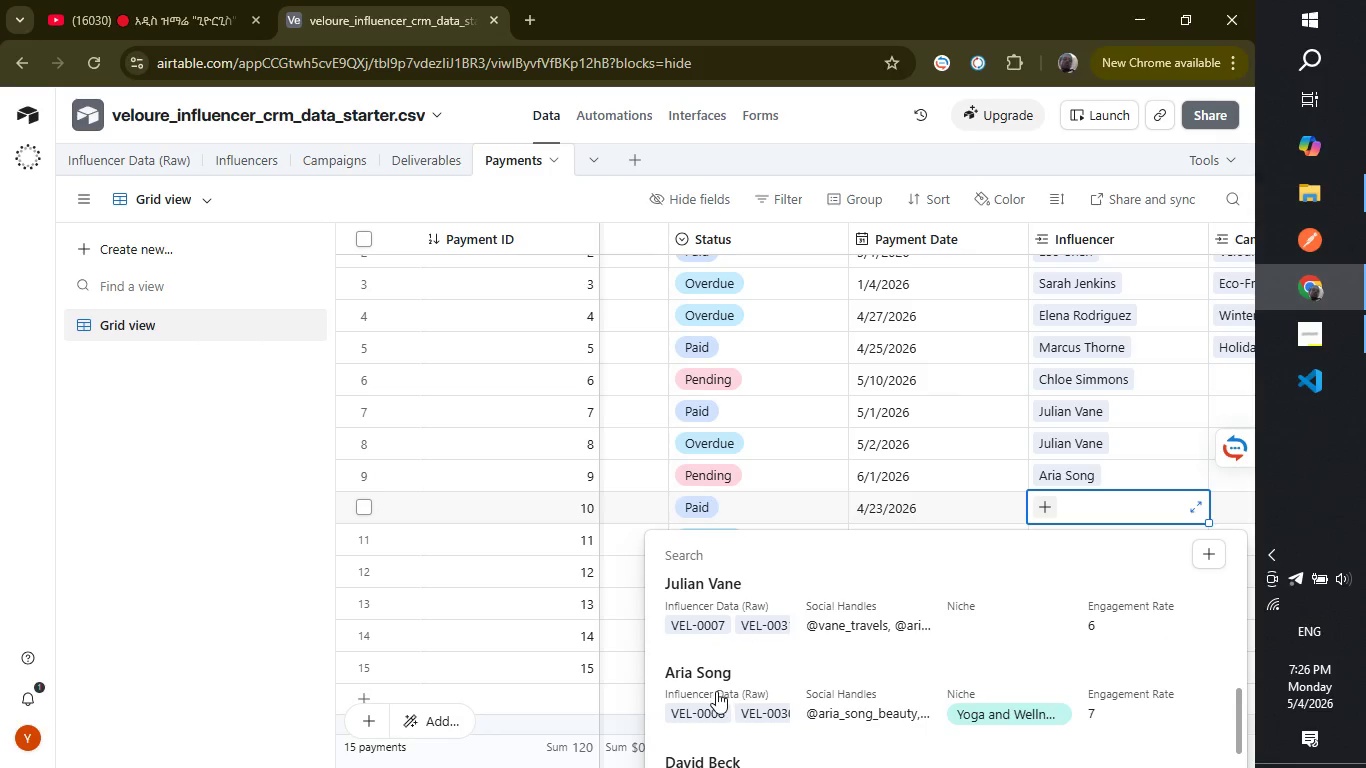 
left_click([716, 691])
 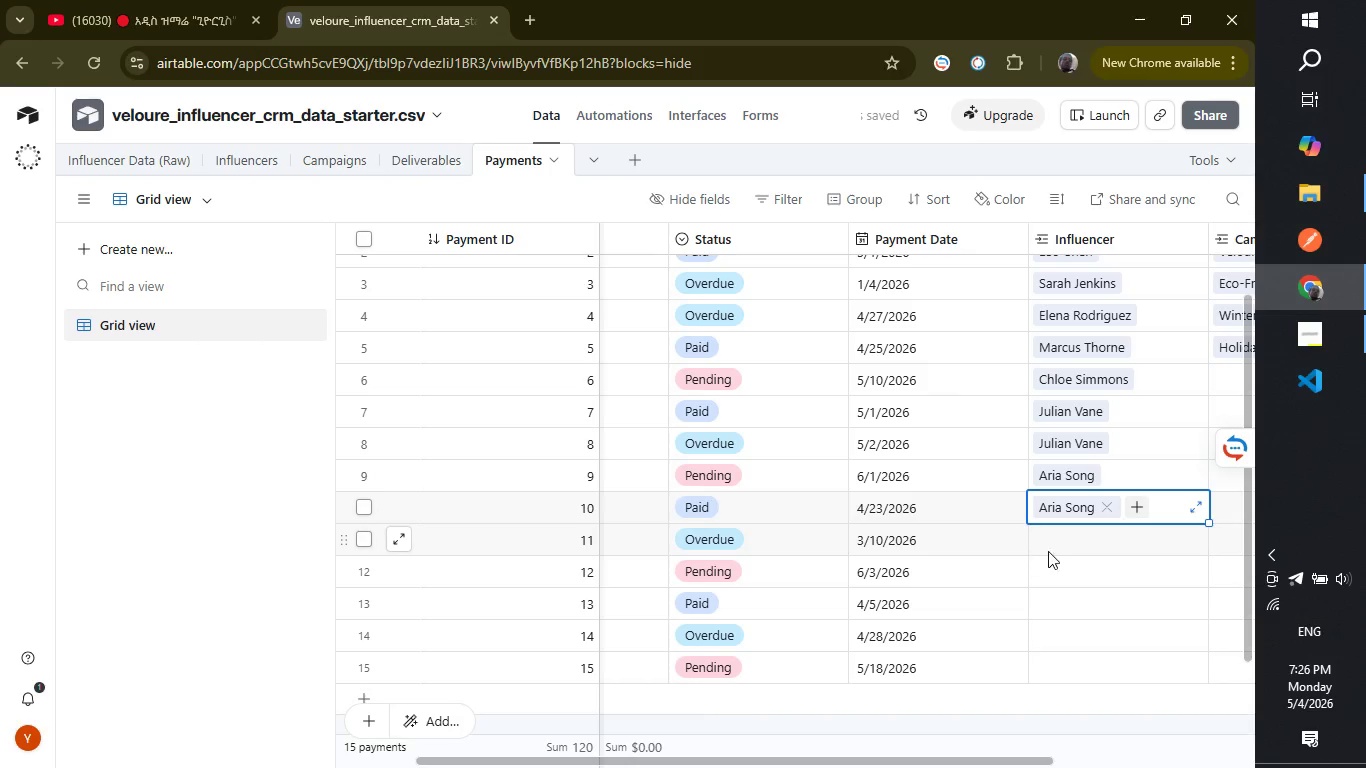 
left_click([1060, 548])
 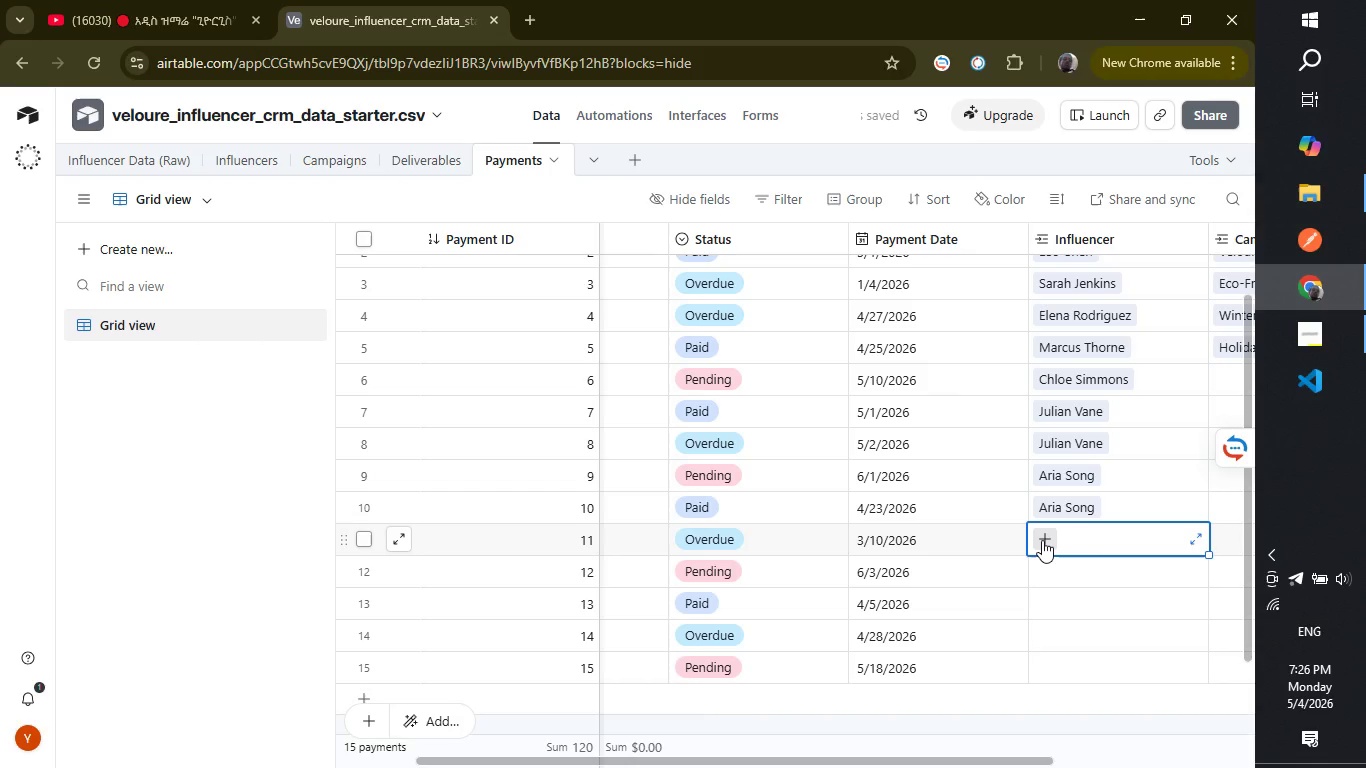 
left_click([1042, 540])
 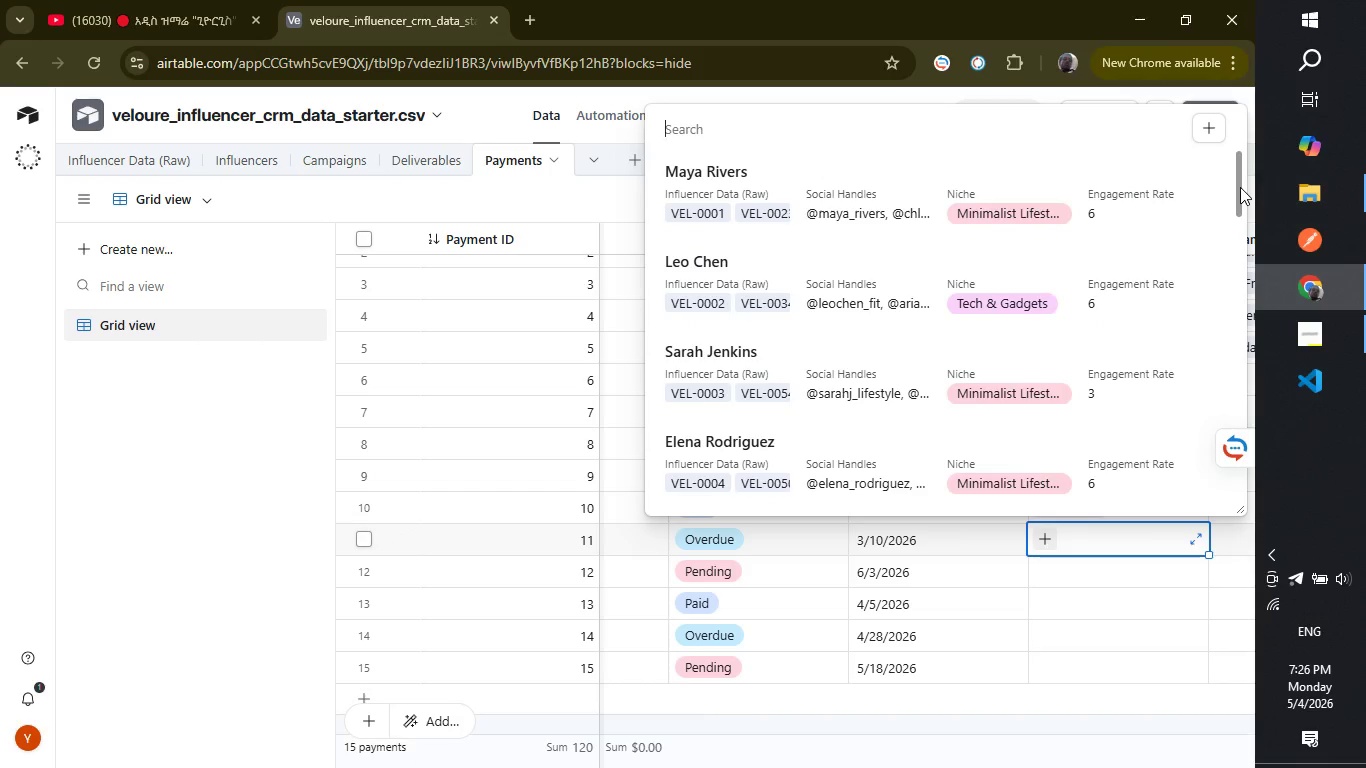 
left_click_drag(start_coordinate=[1237, 185], to_coordinate=[1224, 311])
 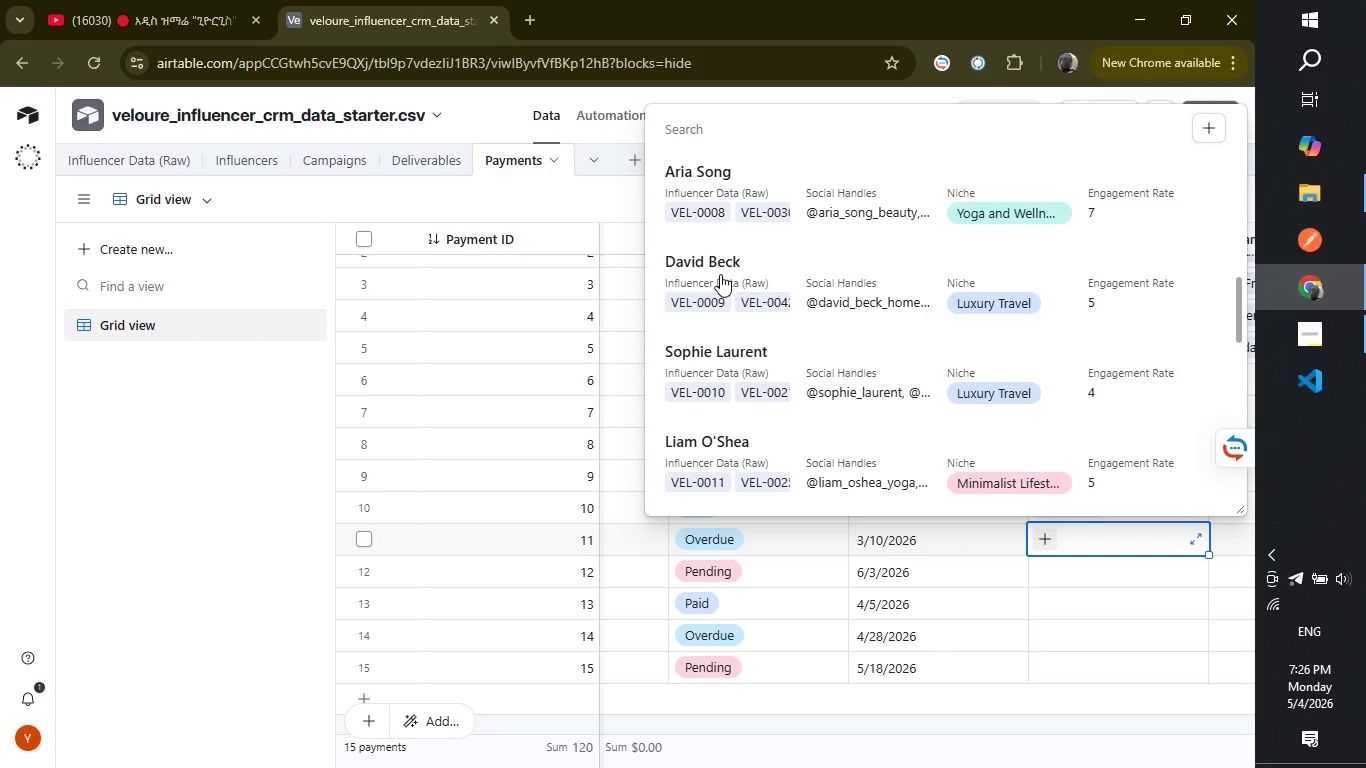 
left_click([720, 274])
 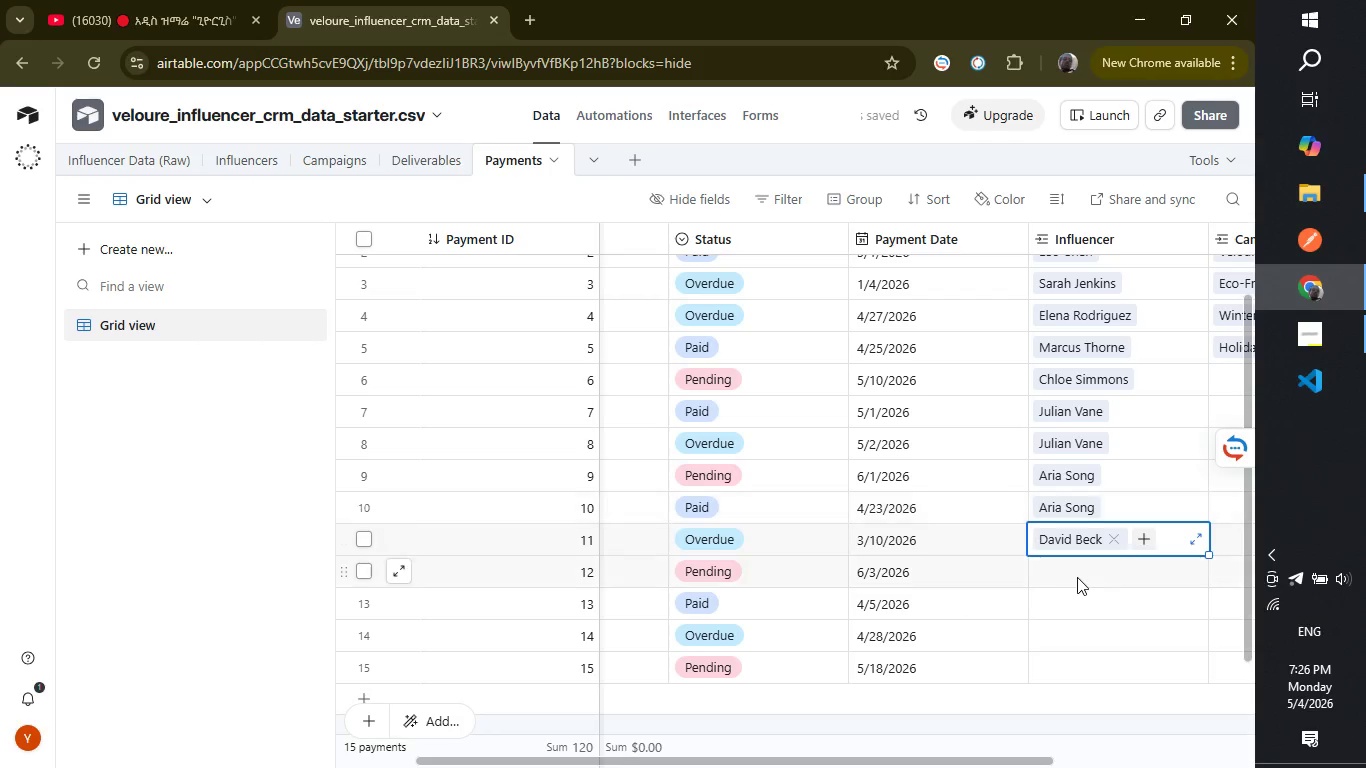 
left_click([1078, 577])
 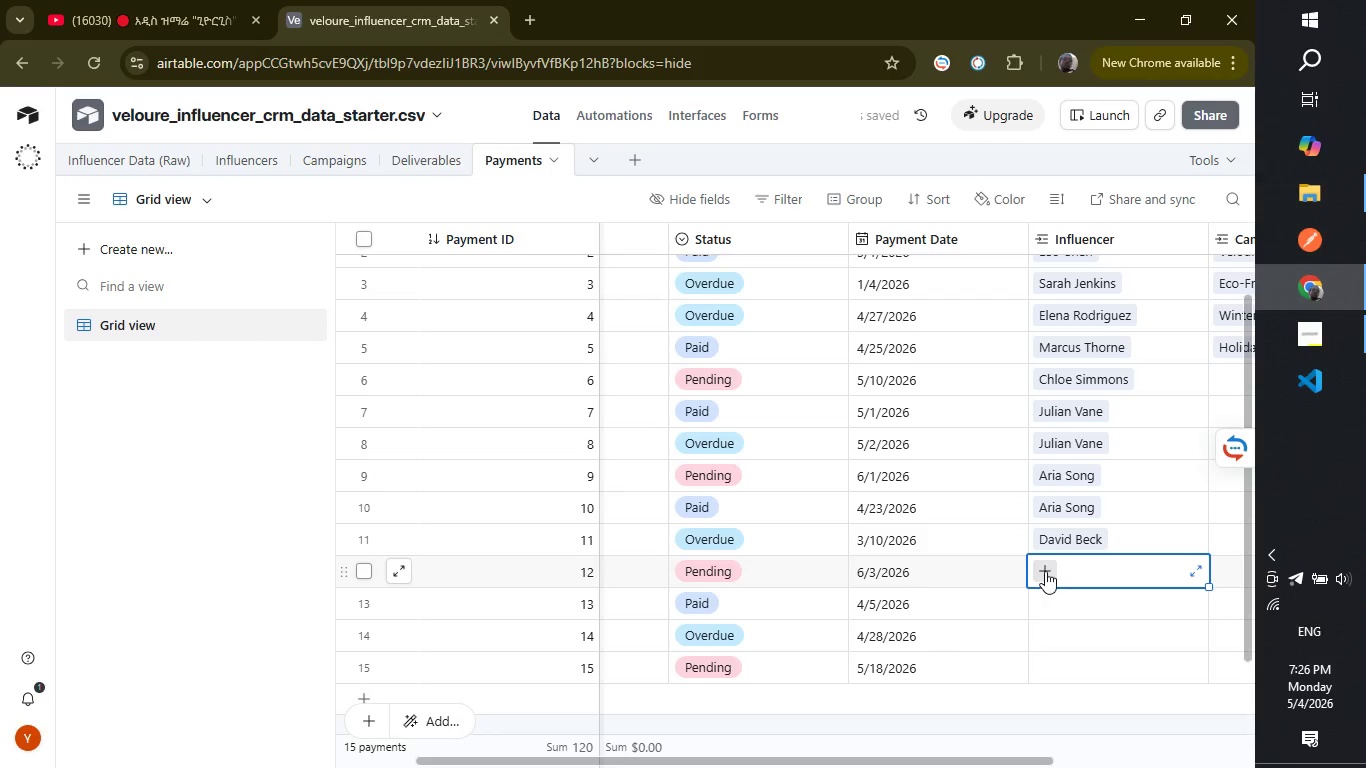 
left_click([1045, 571])
 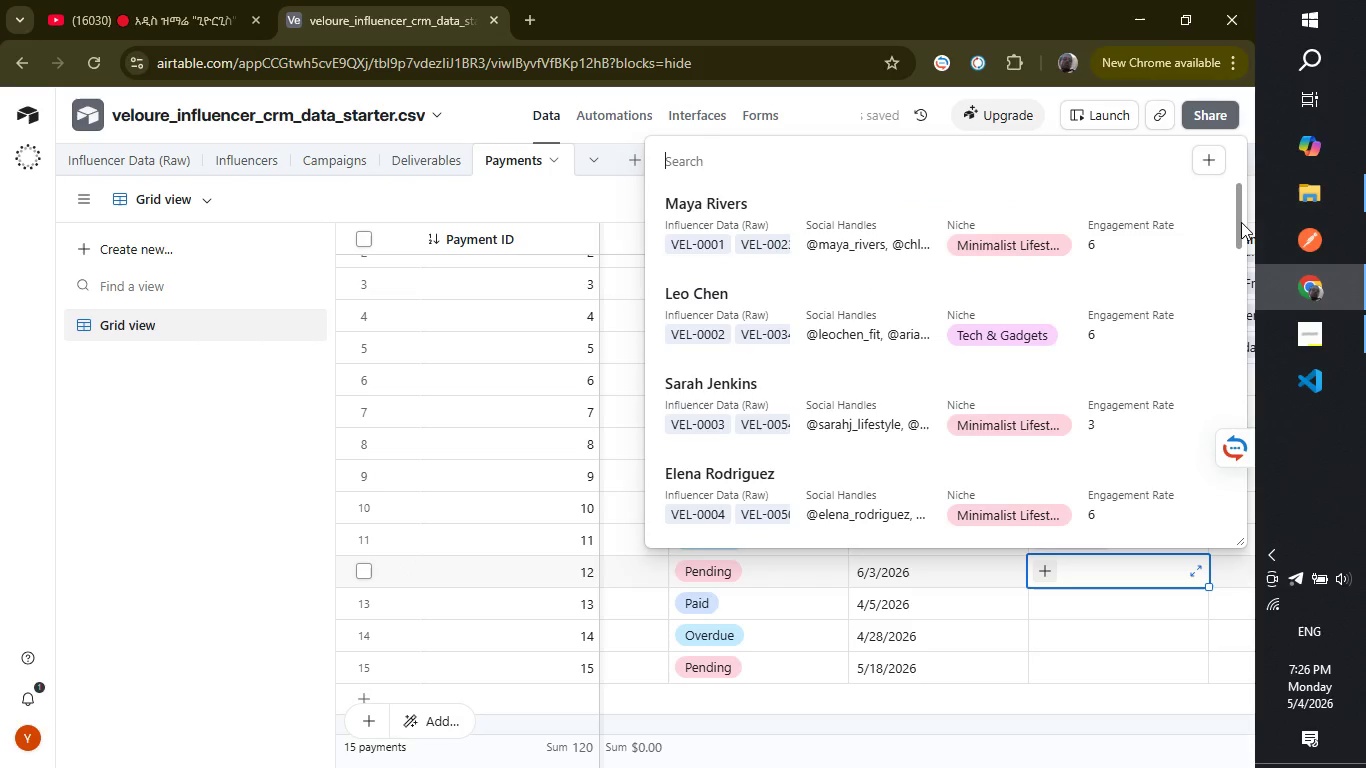 
left_click_drag(start_coordinate=[1241, 222], to_coordinate=[1213, 349])
 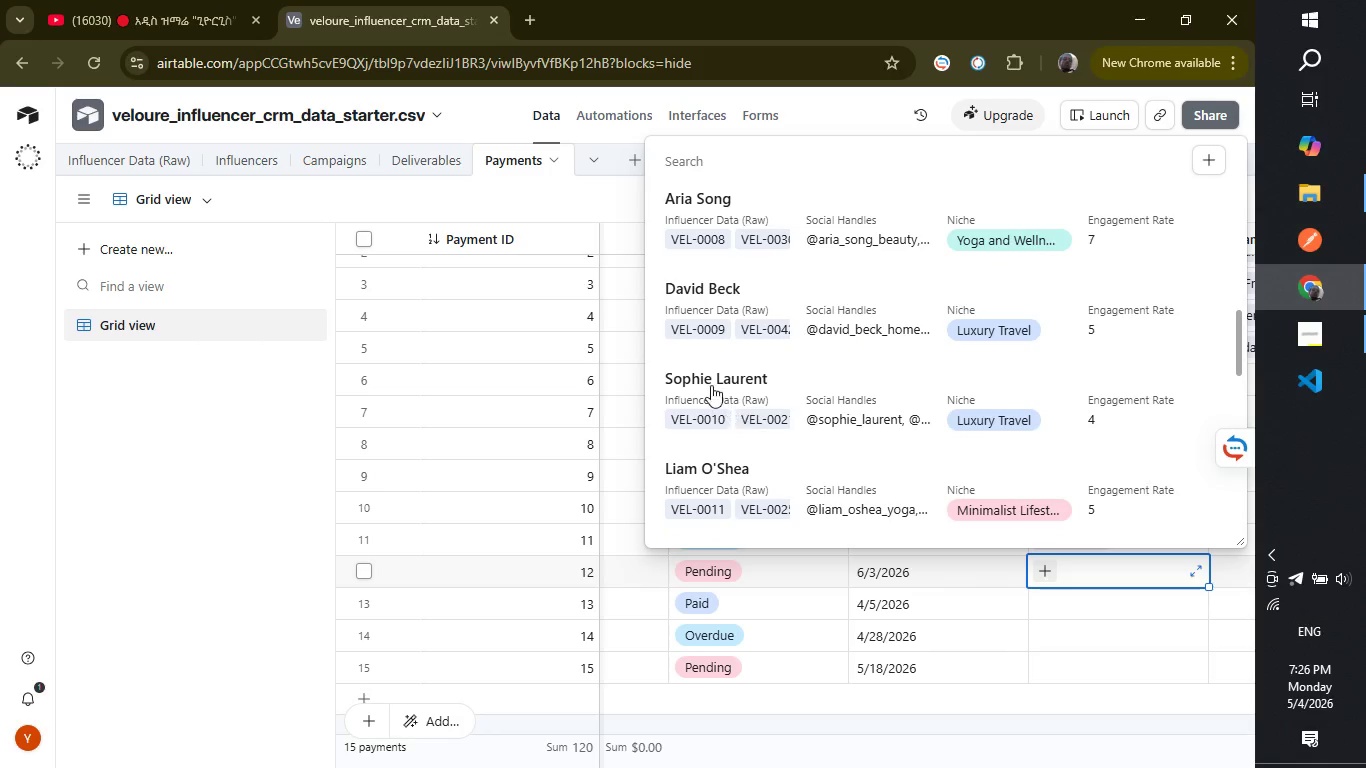 
left_click([701, 373])
 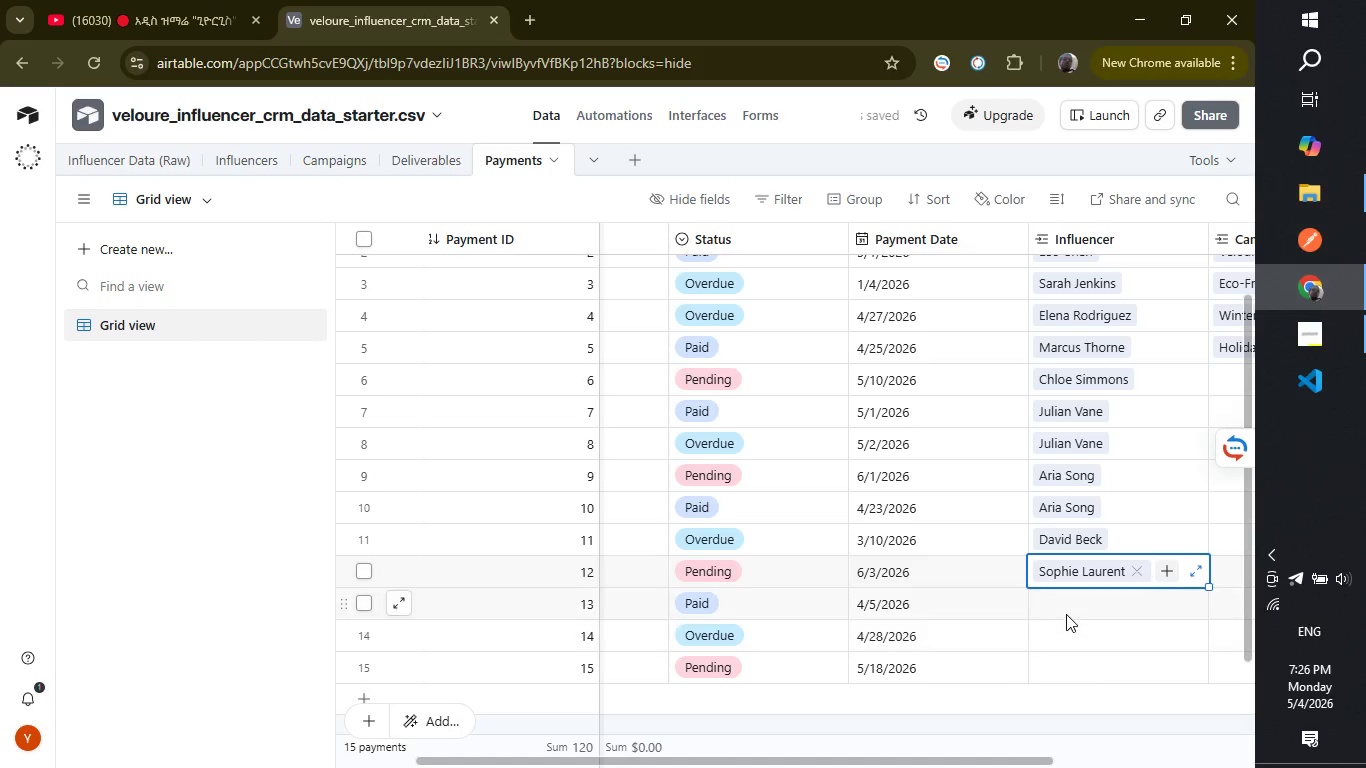 
left_click([1063, 605])
 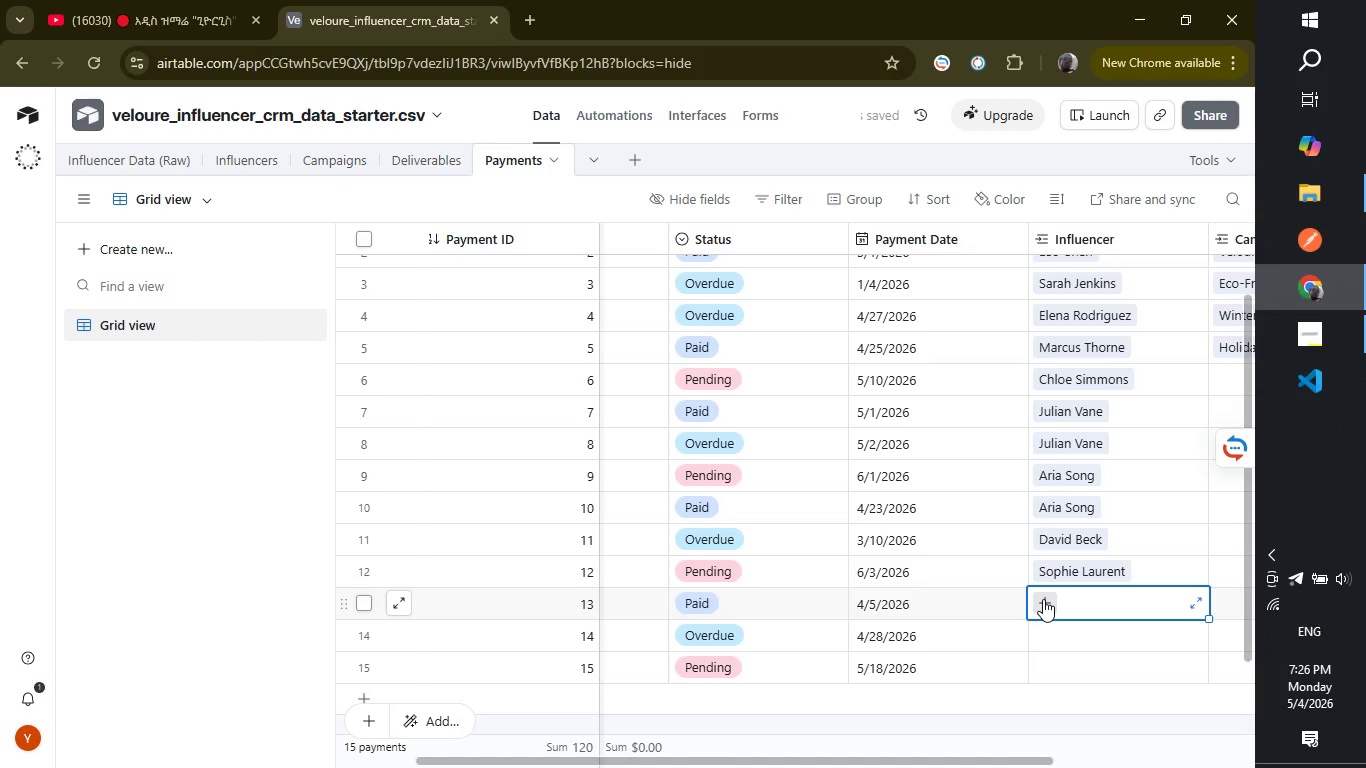 
left_click([1043, 599])
 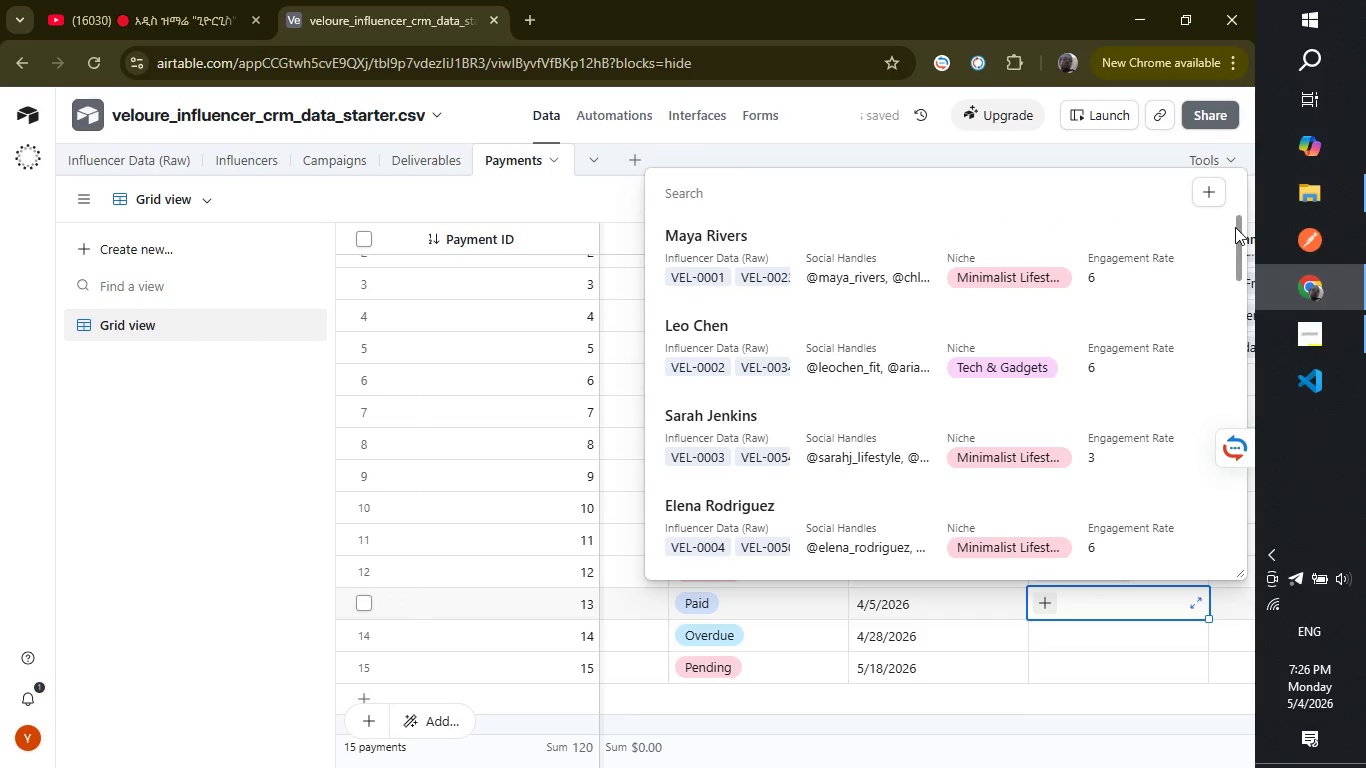 
left_click_drag(start_coordinate=[1238, 226], to_coordinate=[1221, 365])
 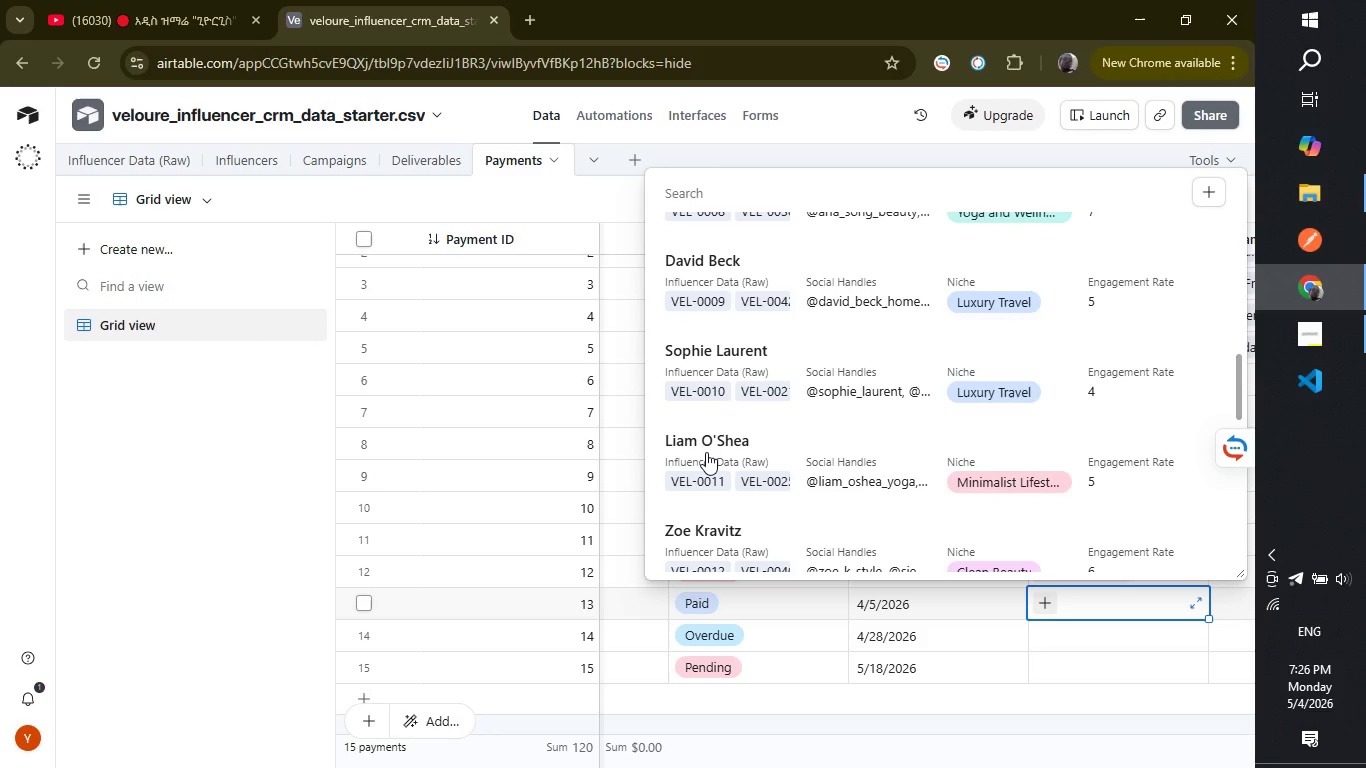 
left_click([706, 452])
 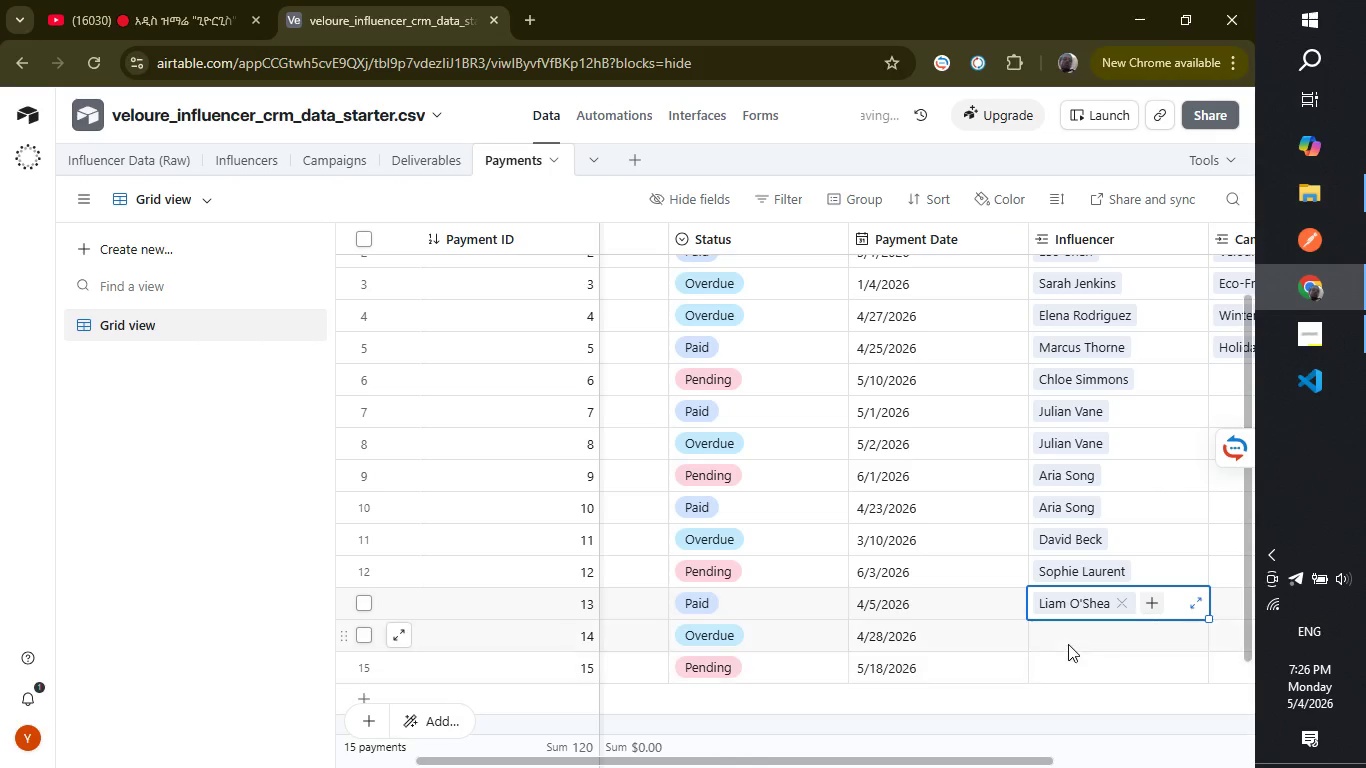 
left_click([1070, 643])
 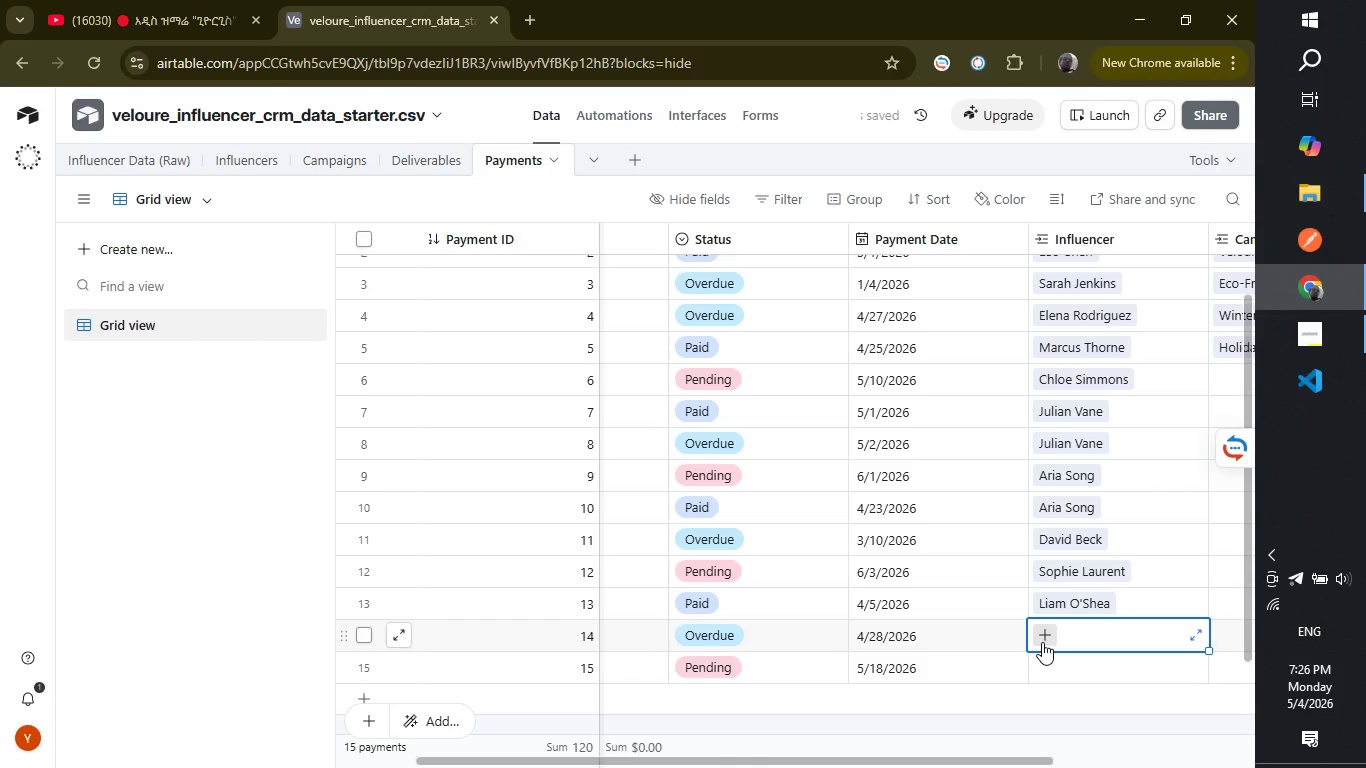 
left_click([1042, 642])
 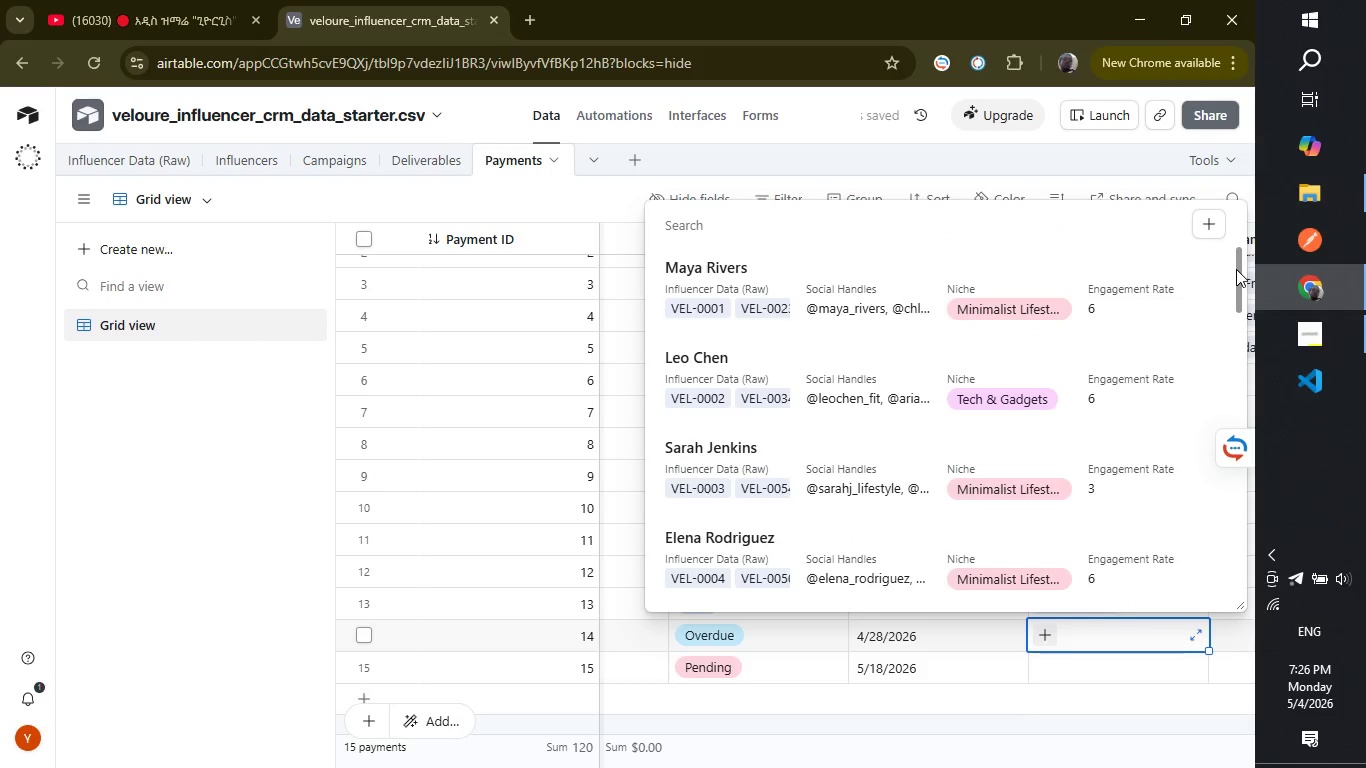 
left_click_drag(start_coordinate=[1236, 268], to_coordinate=[1235, 381])
 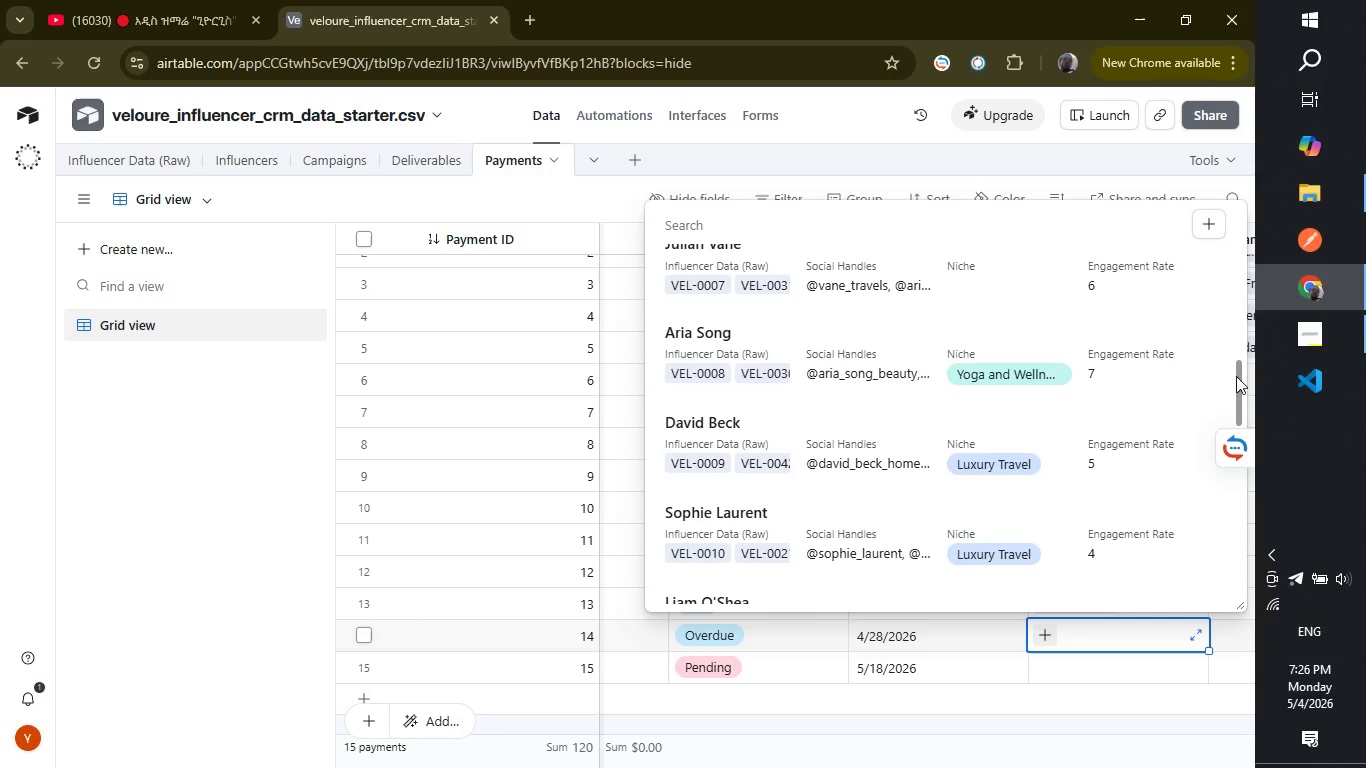 
left_click_drag(start_coordinate=[1236, 376], to_coordinate=[1235, 452])
 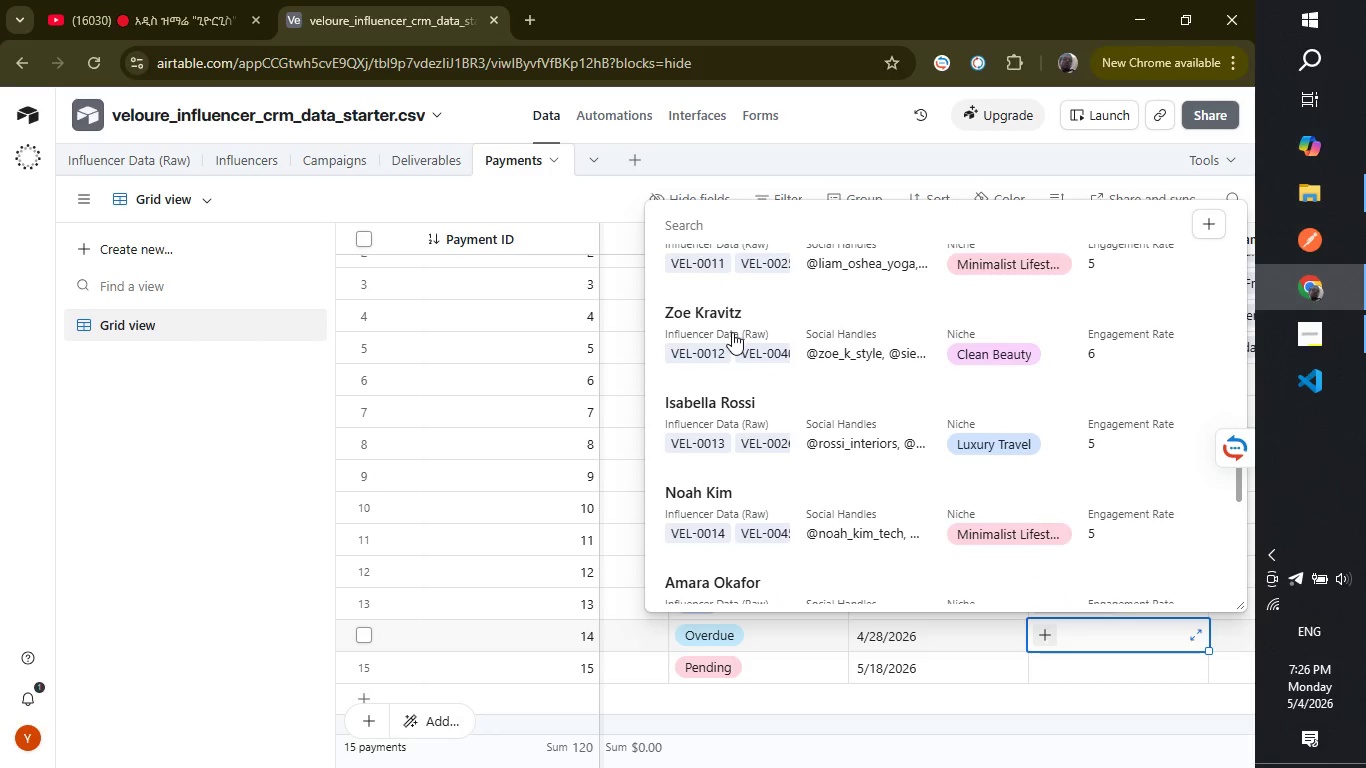 
left_click([730, 334])
 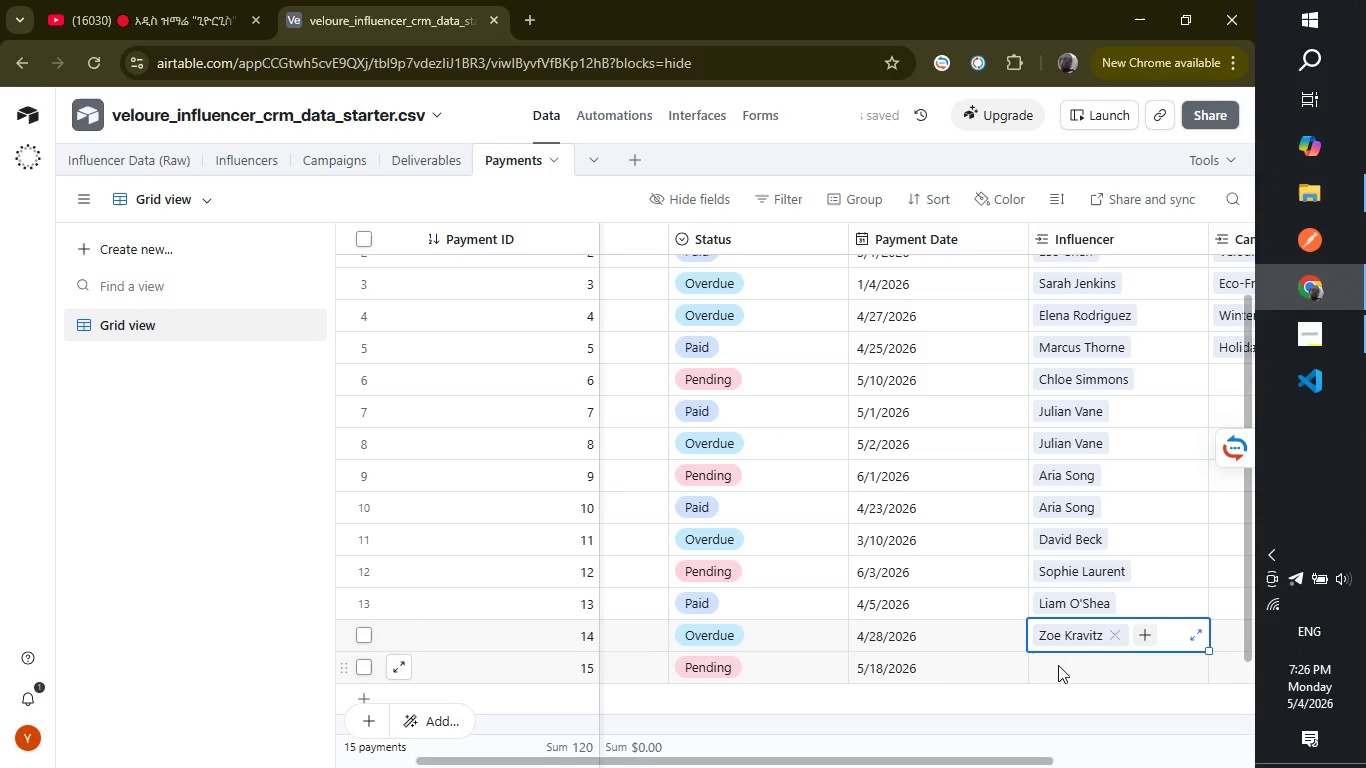 
left_click([1067, 665])
 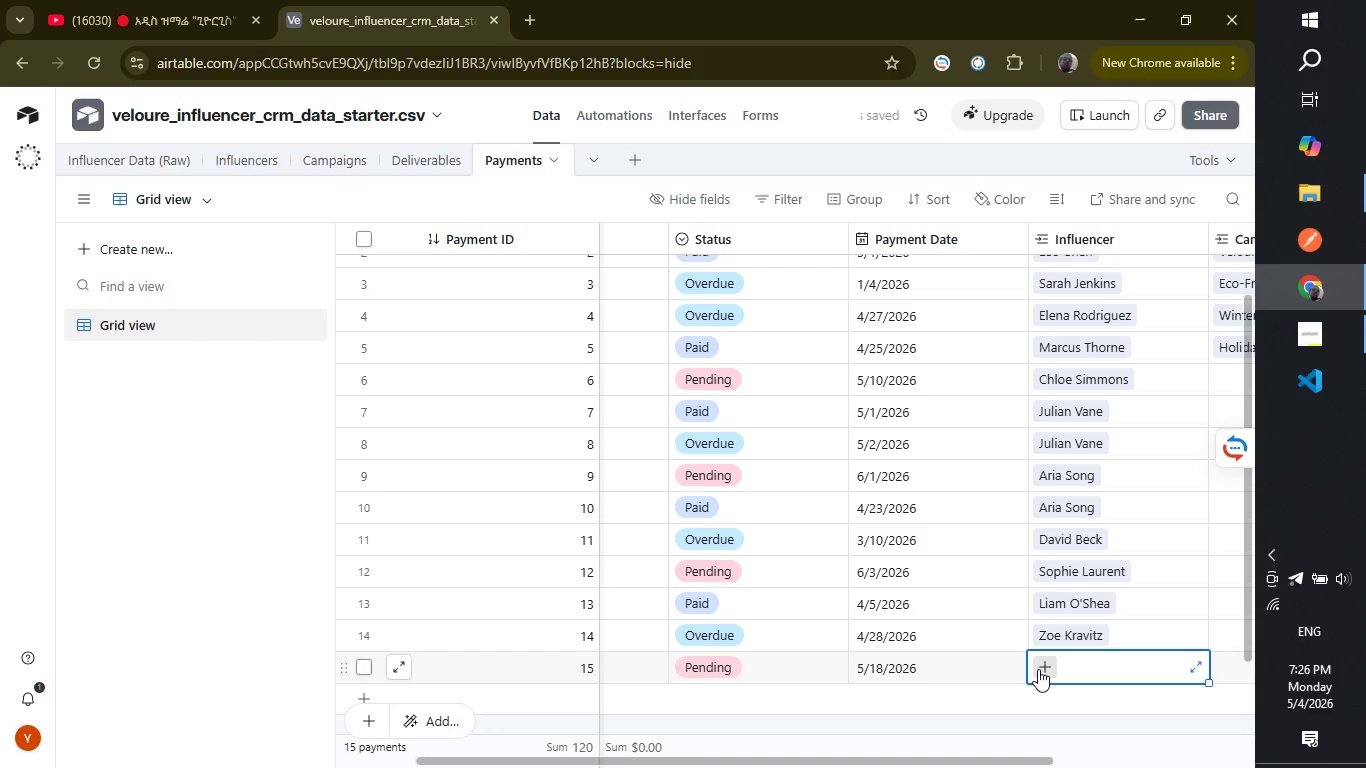 
left_click([1038, 669])
 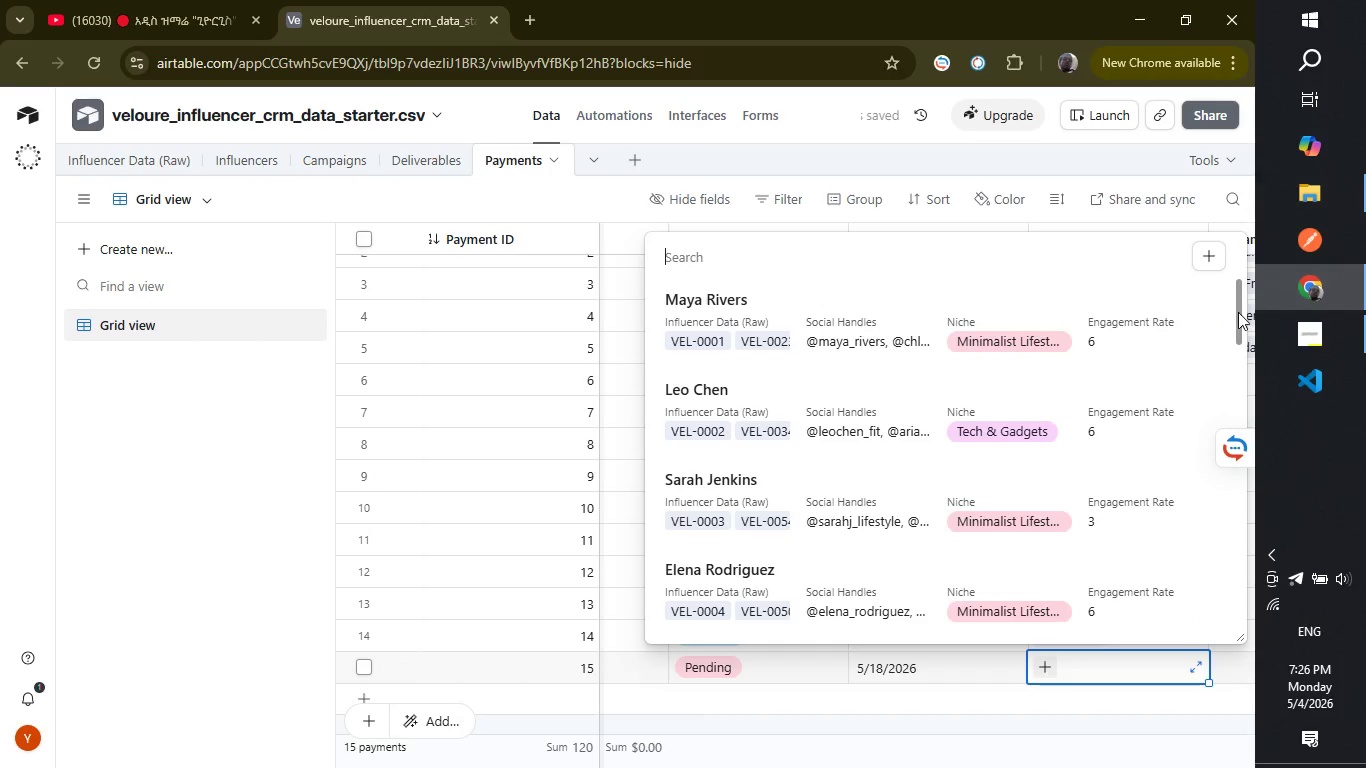 
left_click_drag(start_coordinate=[1238, 313], to_coordinate=[1208, 443])
 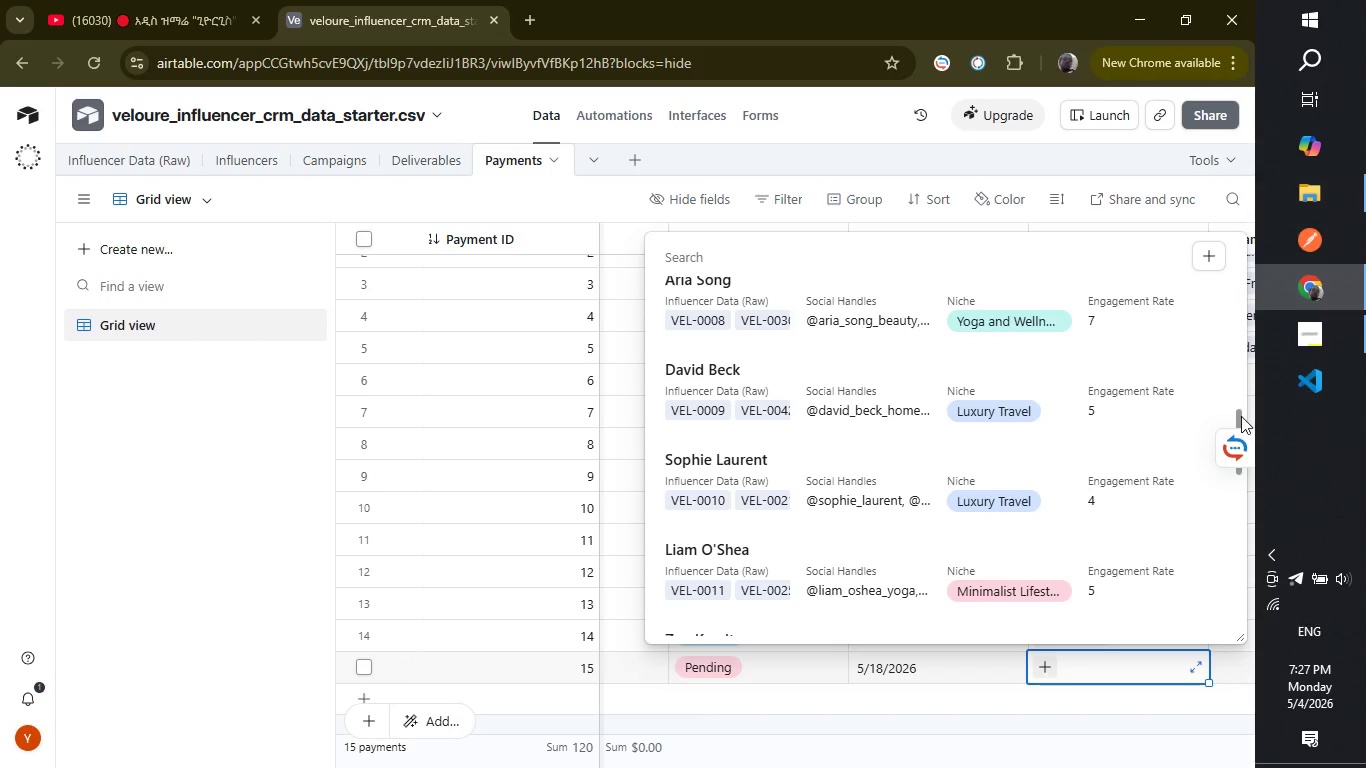 
left_click_drag(start_coordinate=[1239, 417], to_coordinate=[1230, 492])
 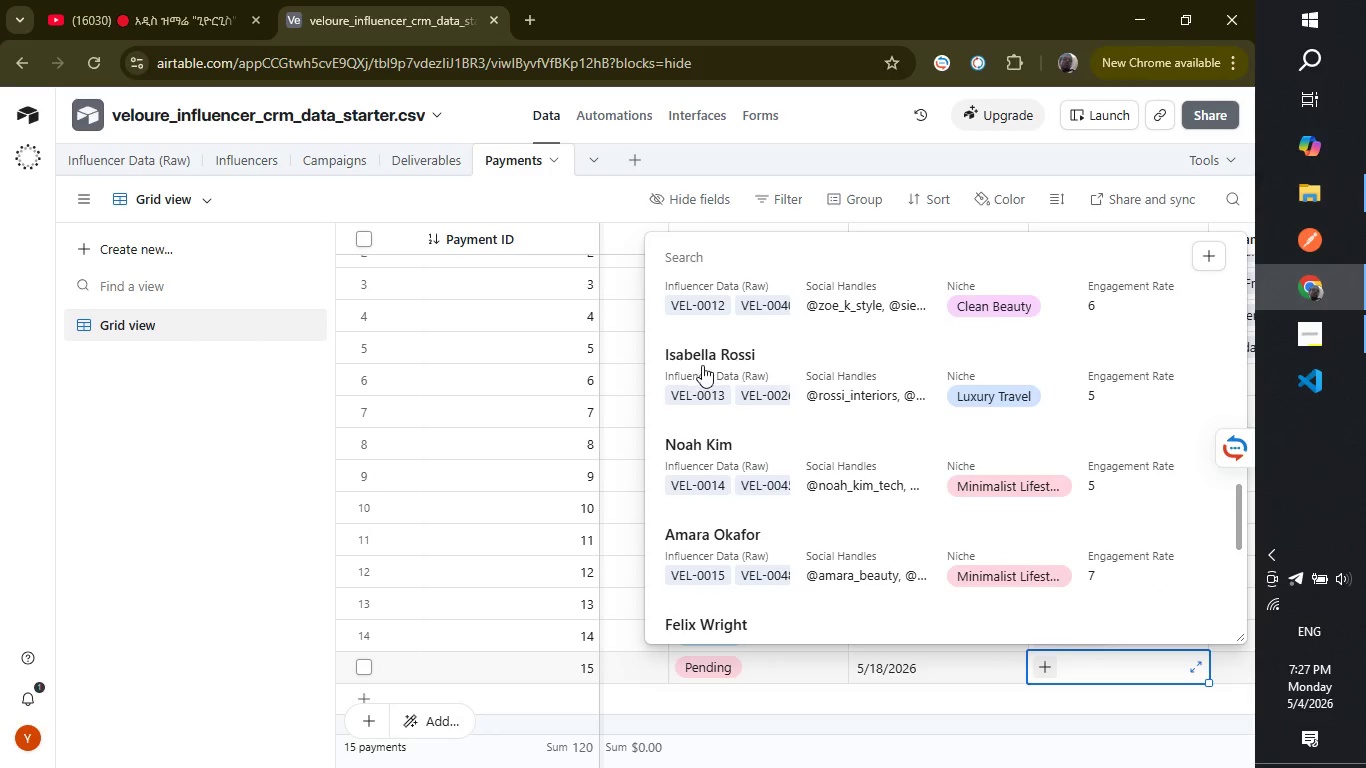 
left_click([700, 365])
 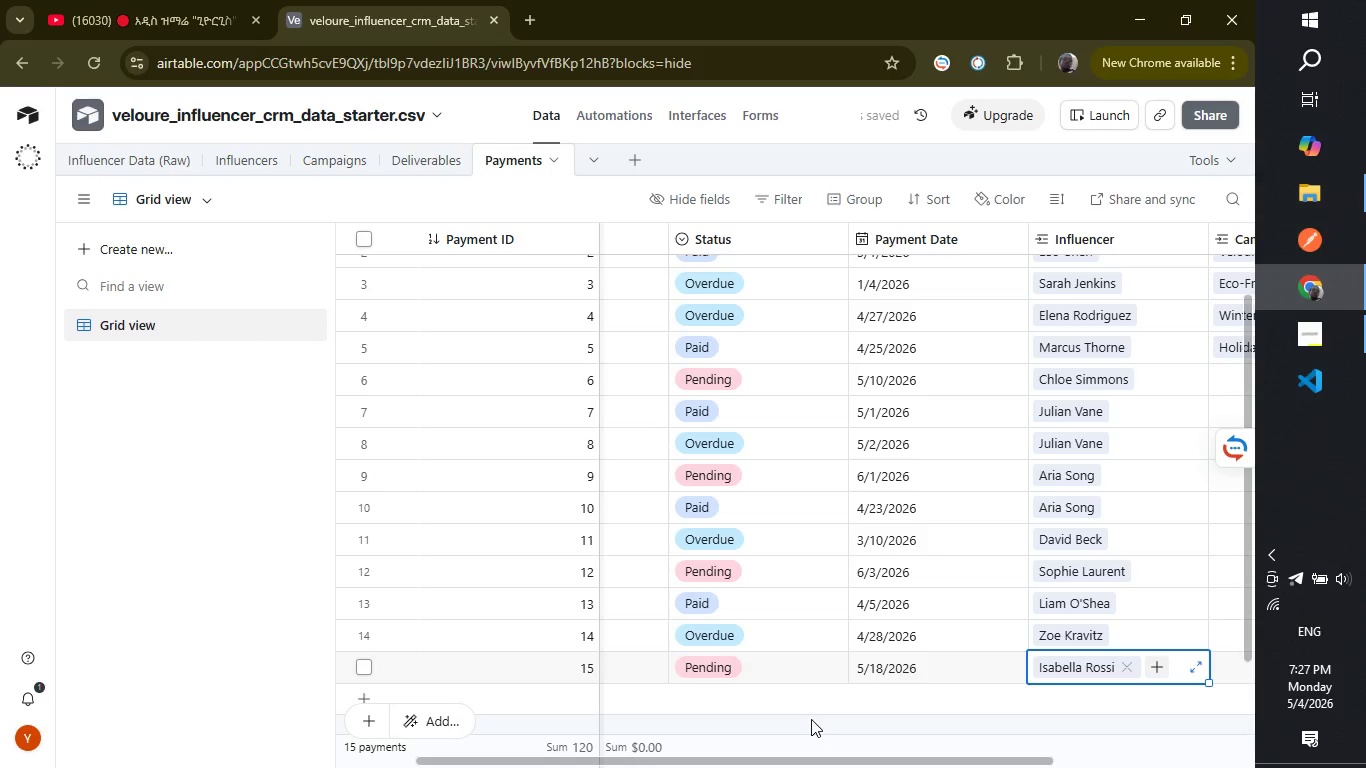 
left_click([811, 719])
 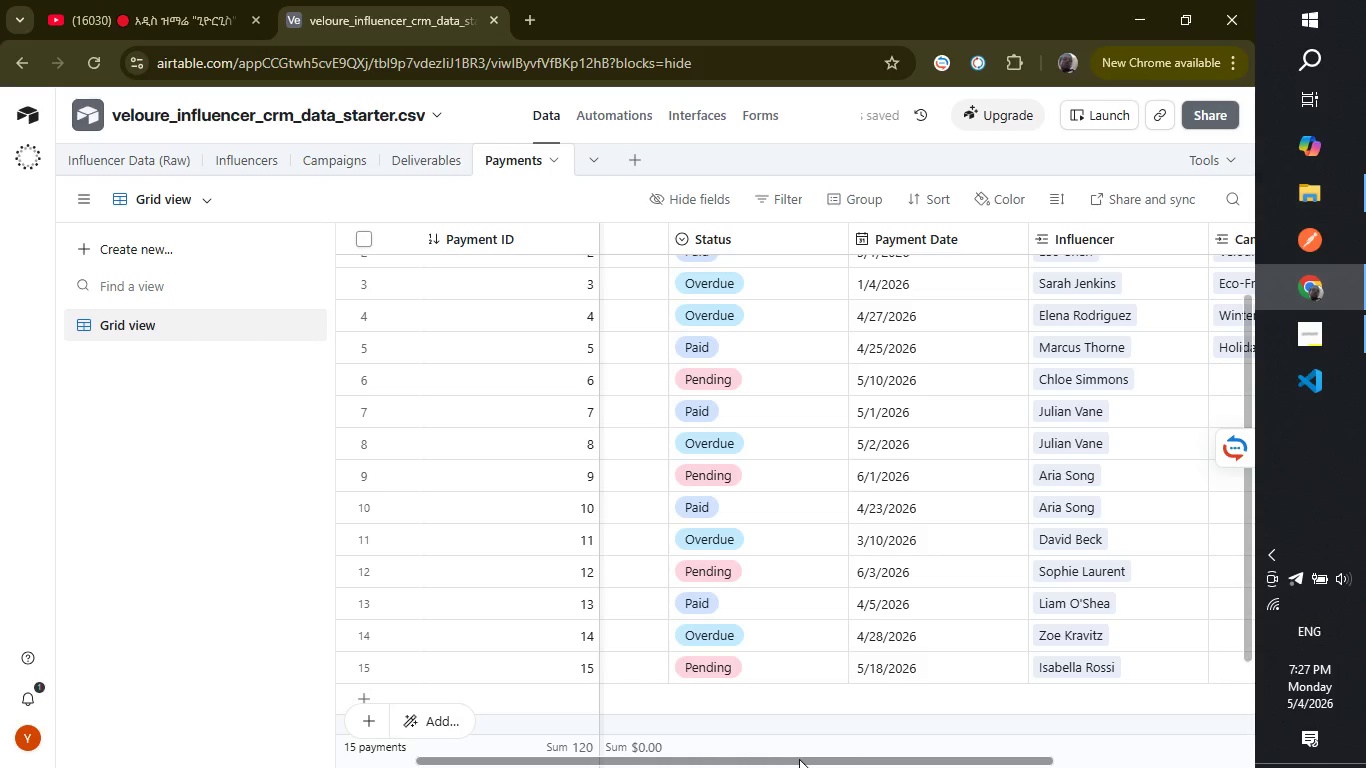 
left_click_drag(start_coordinate=[799, 759], to_coordinate=[979, 754])
 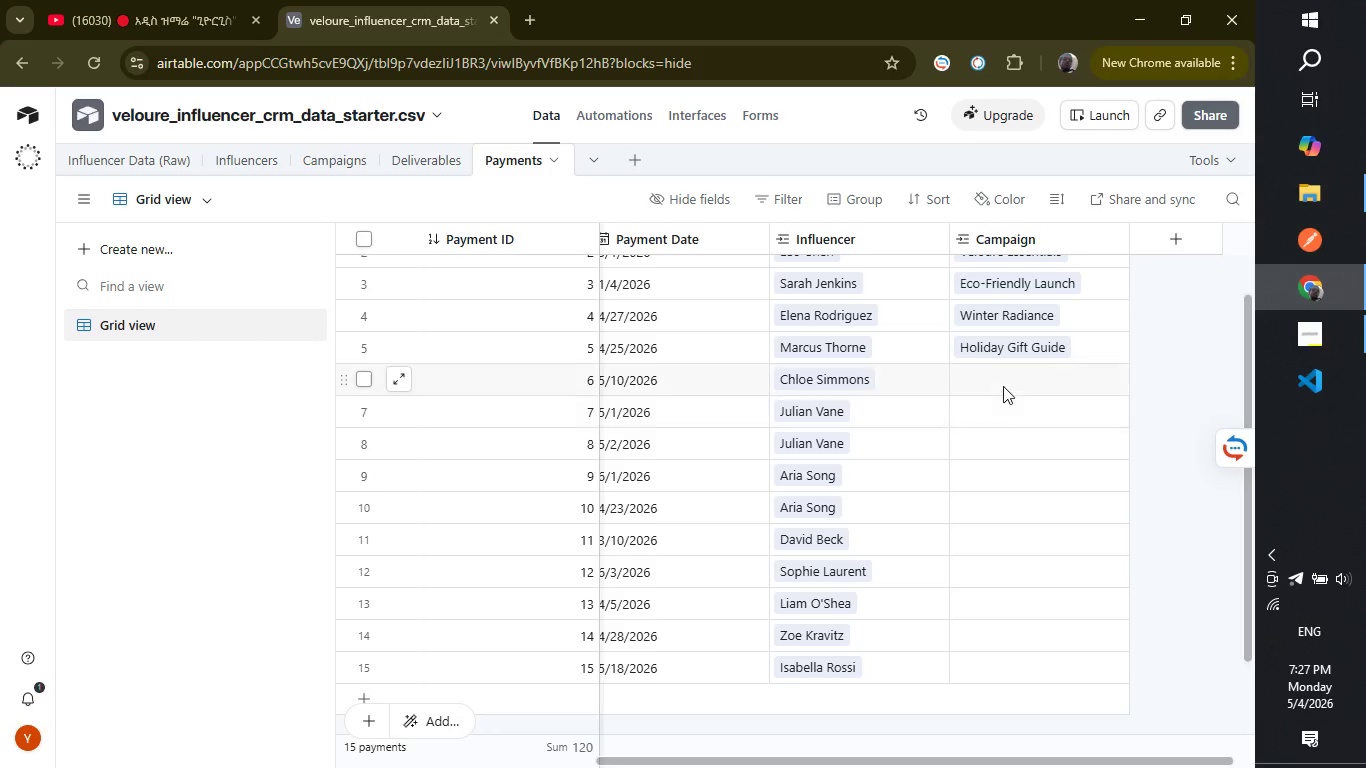 
left_click([1002, 386])
 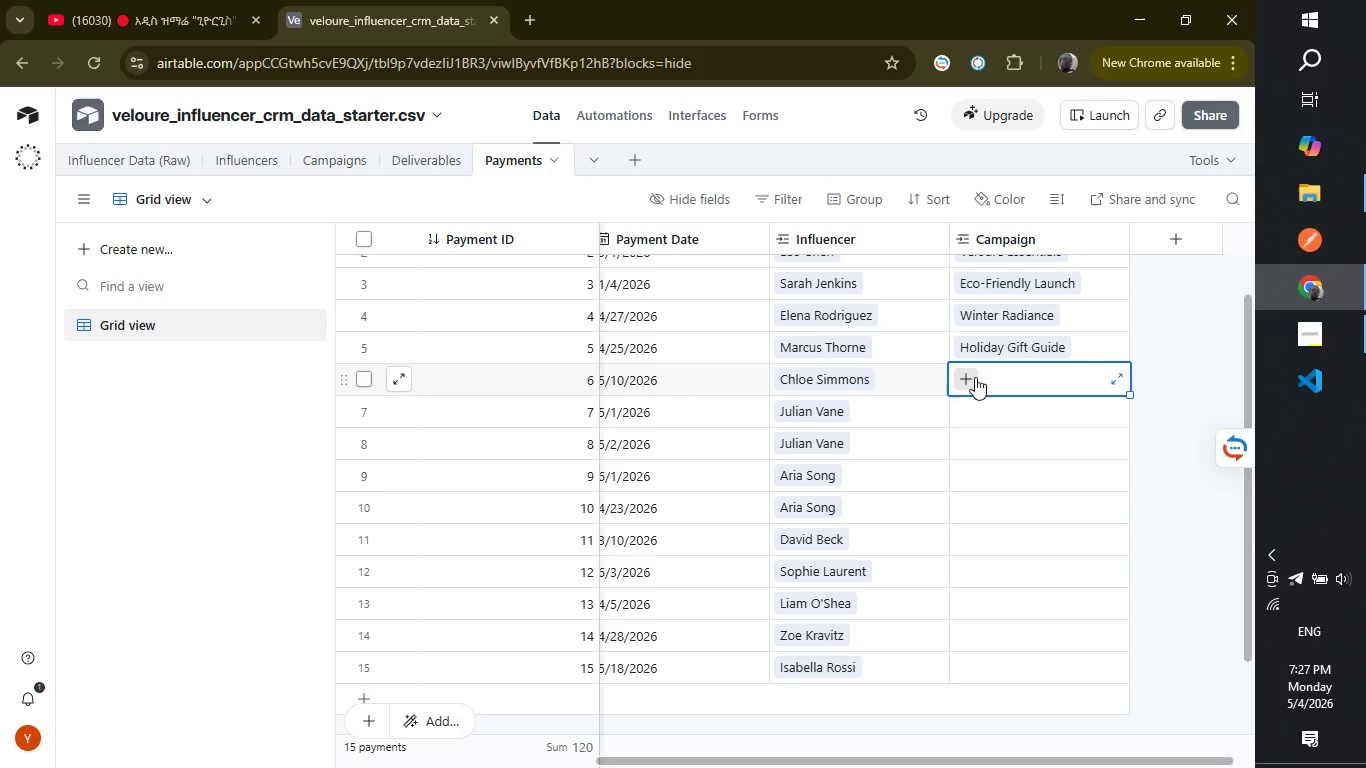 
left_click([975, 377])
 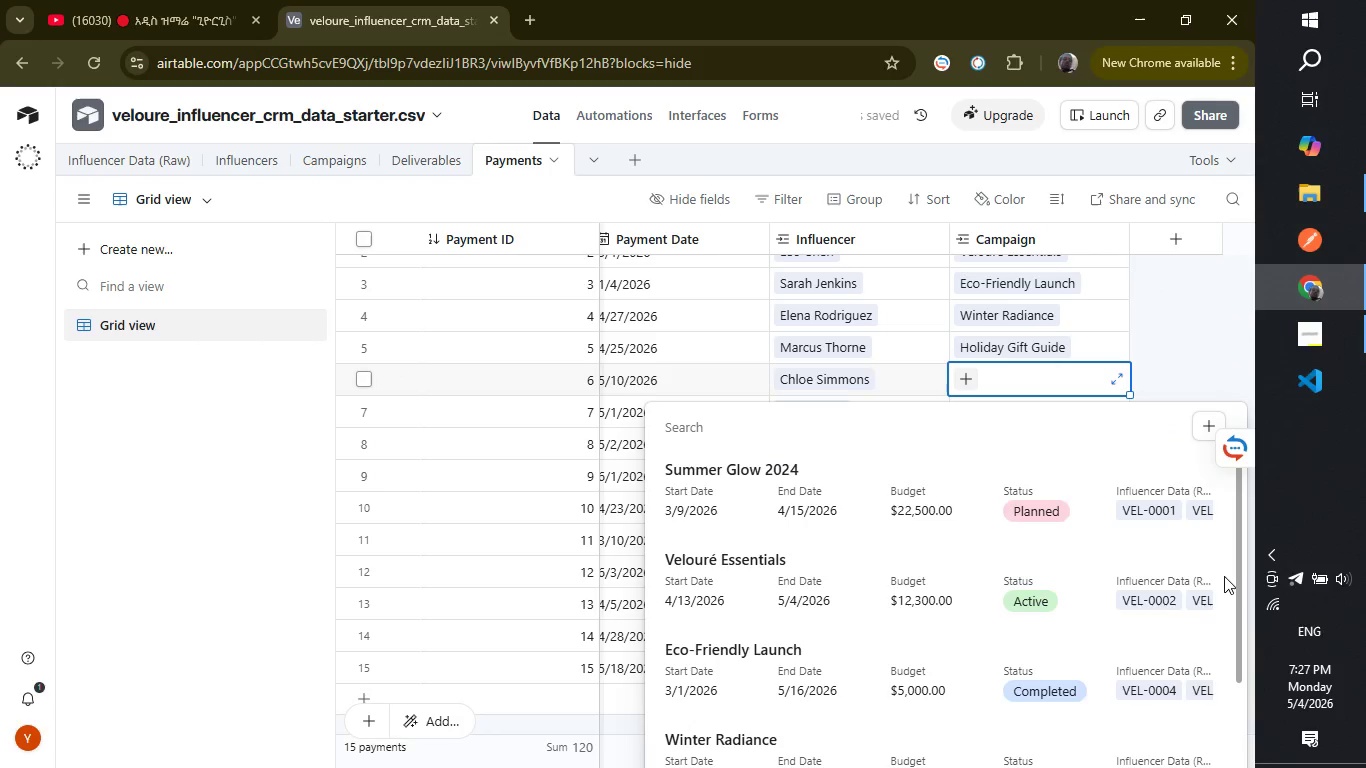 
left_click_drag(start_coordinate=[1240, 578], to_coordinate=[1216, 716])
 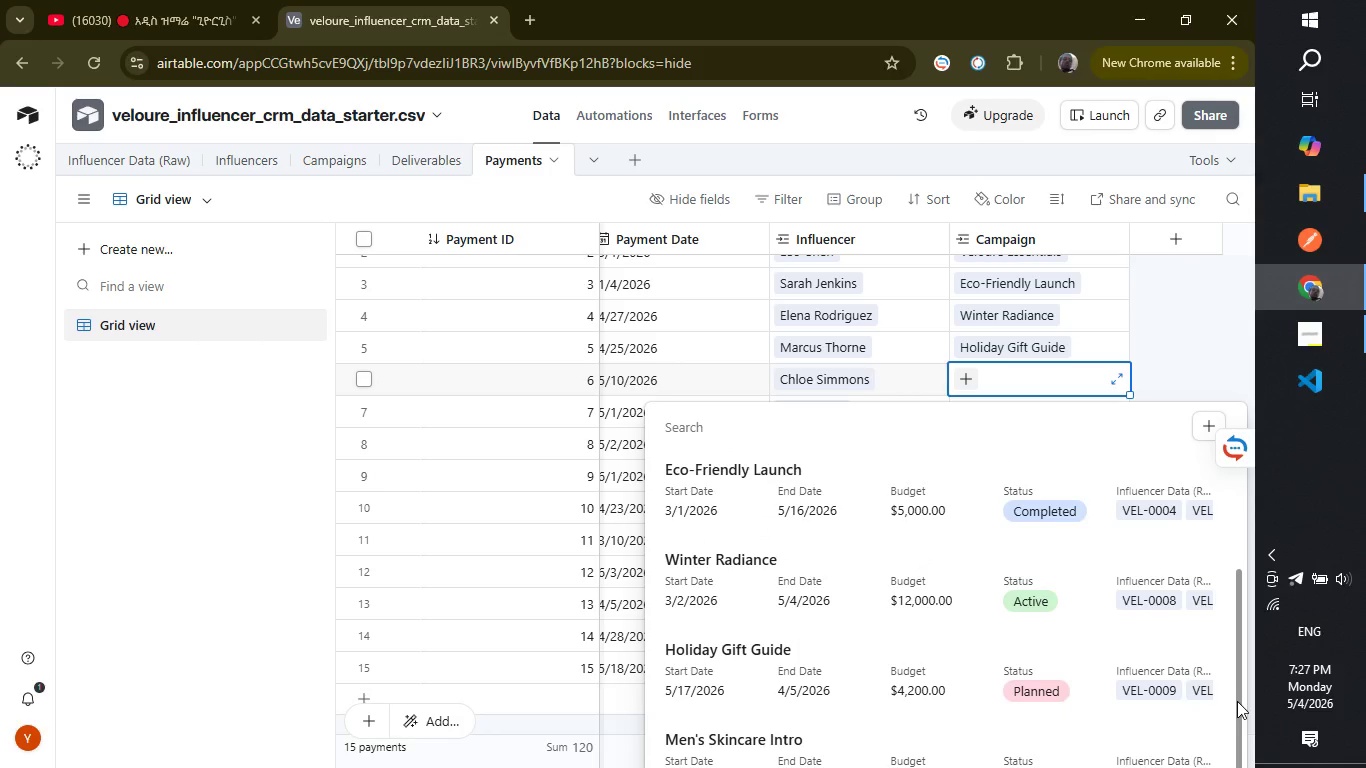 
left_click_drag(start_coordinate=[1237, 701], to_coordinate=[1230, 724])
 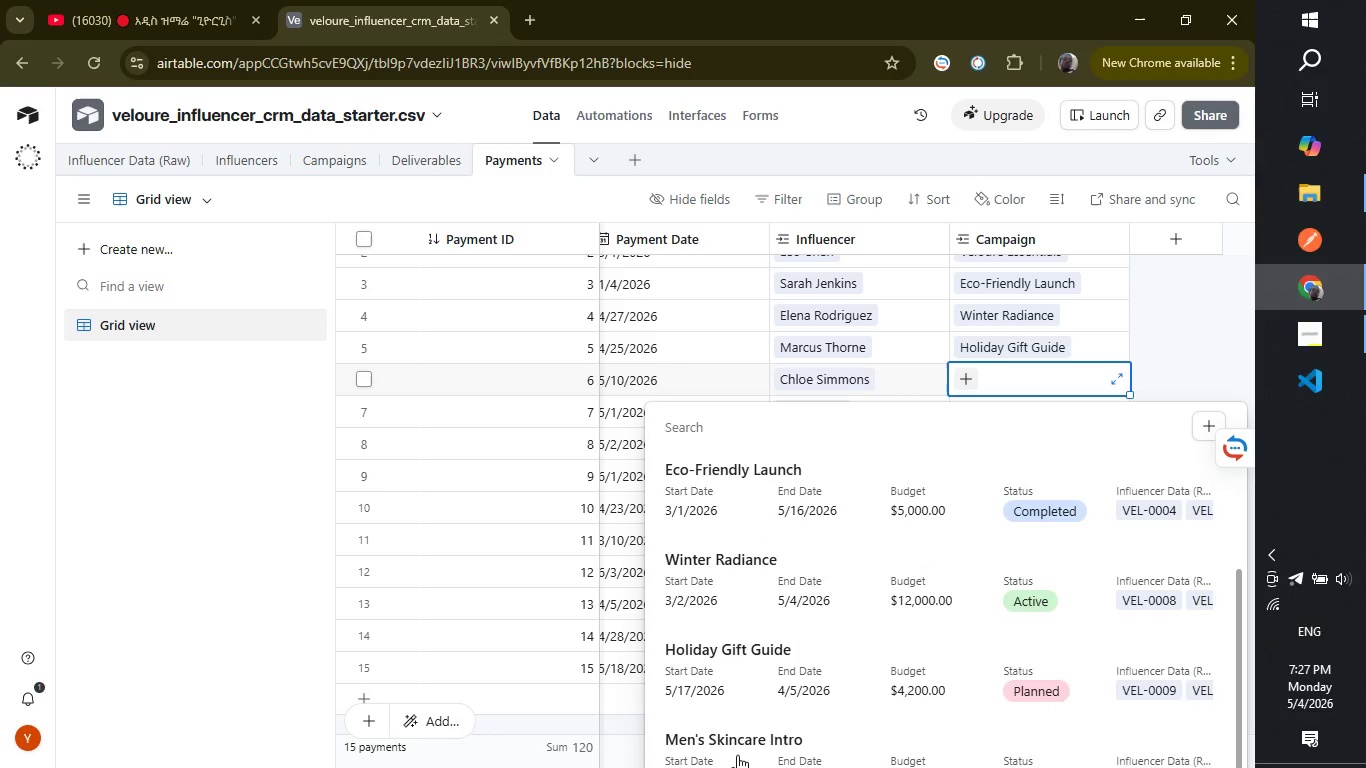 
left_click([737, 755])
 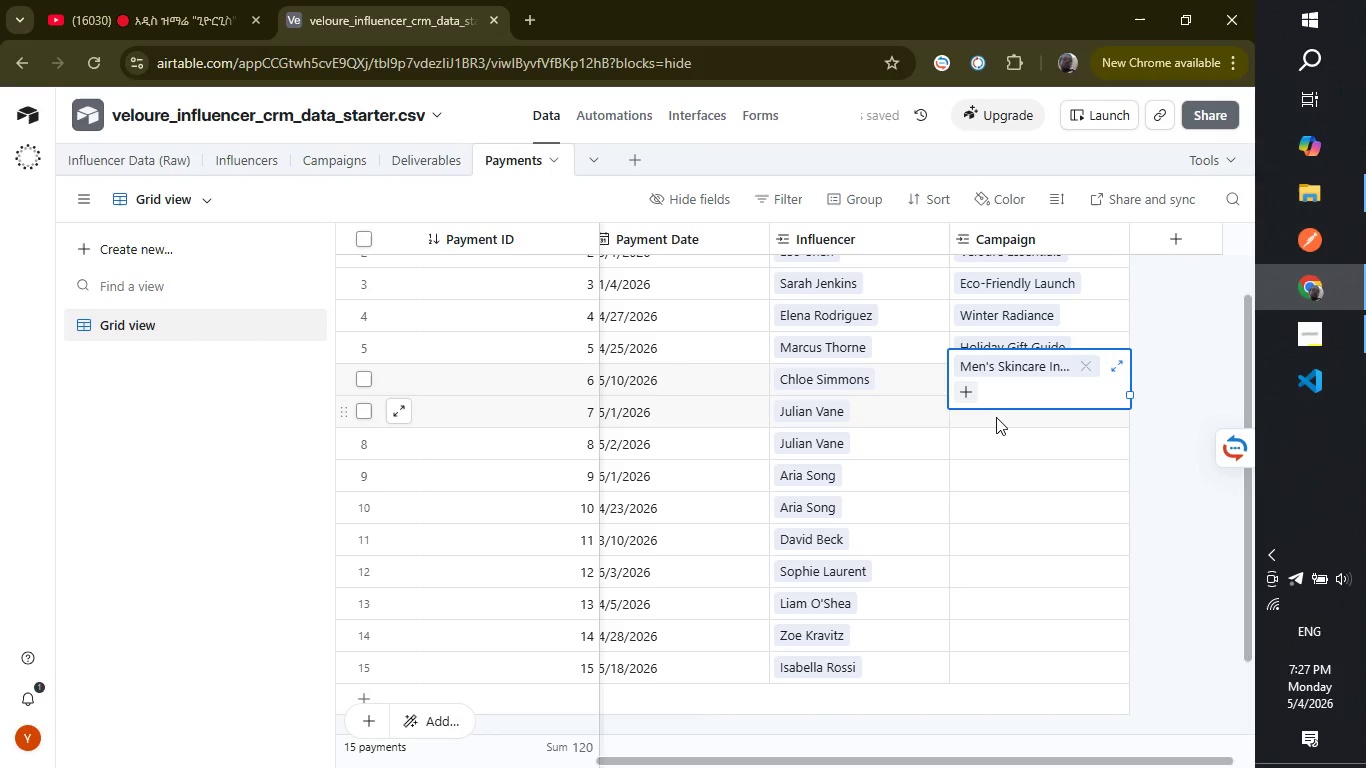 
left_click([995, 419])
 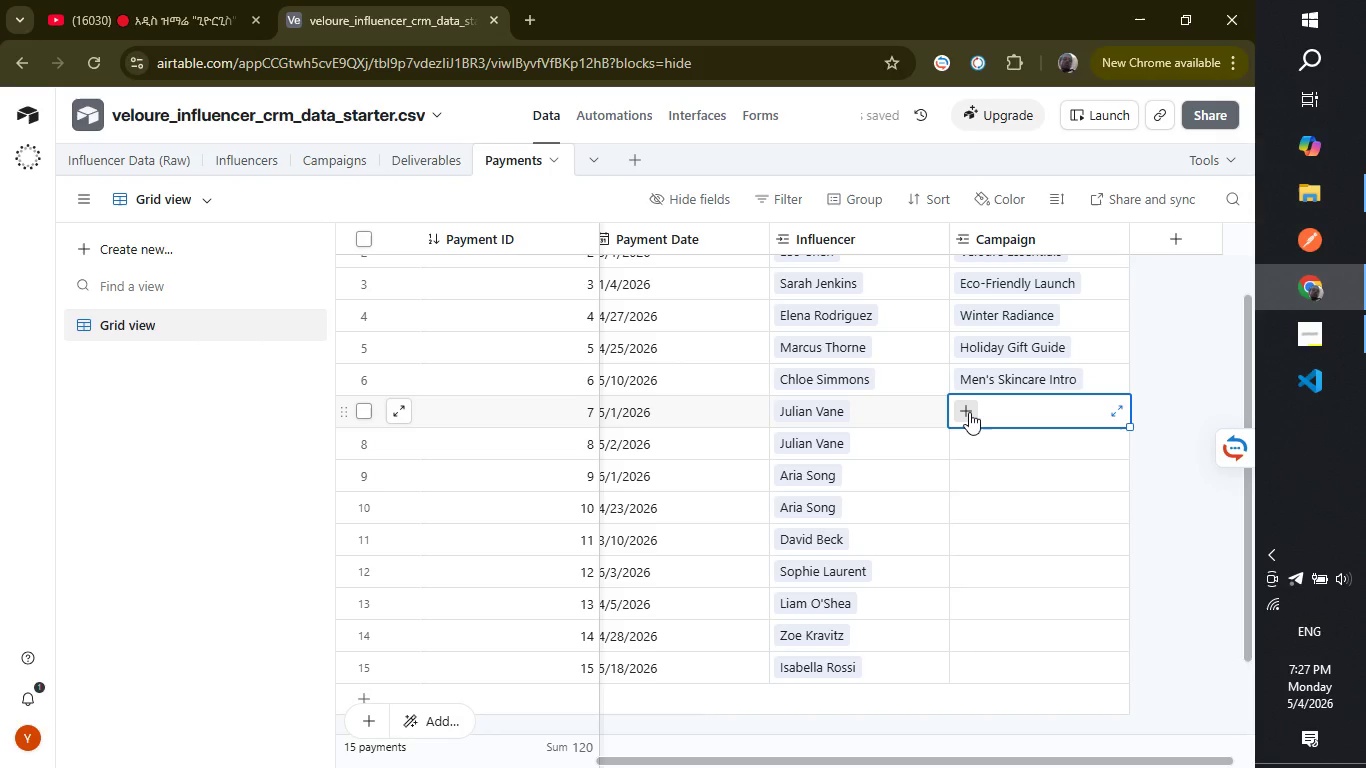 
left_click([969, 412])
 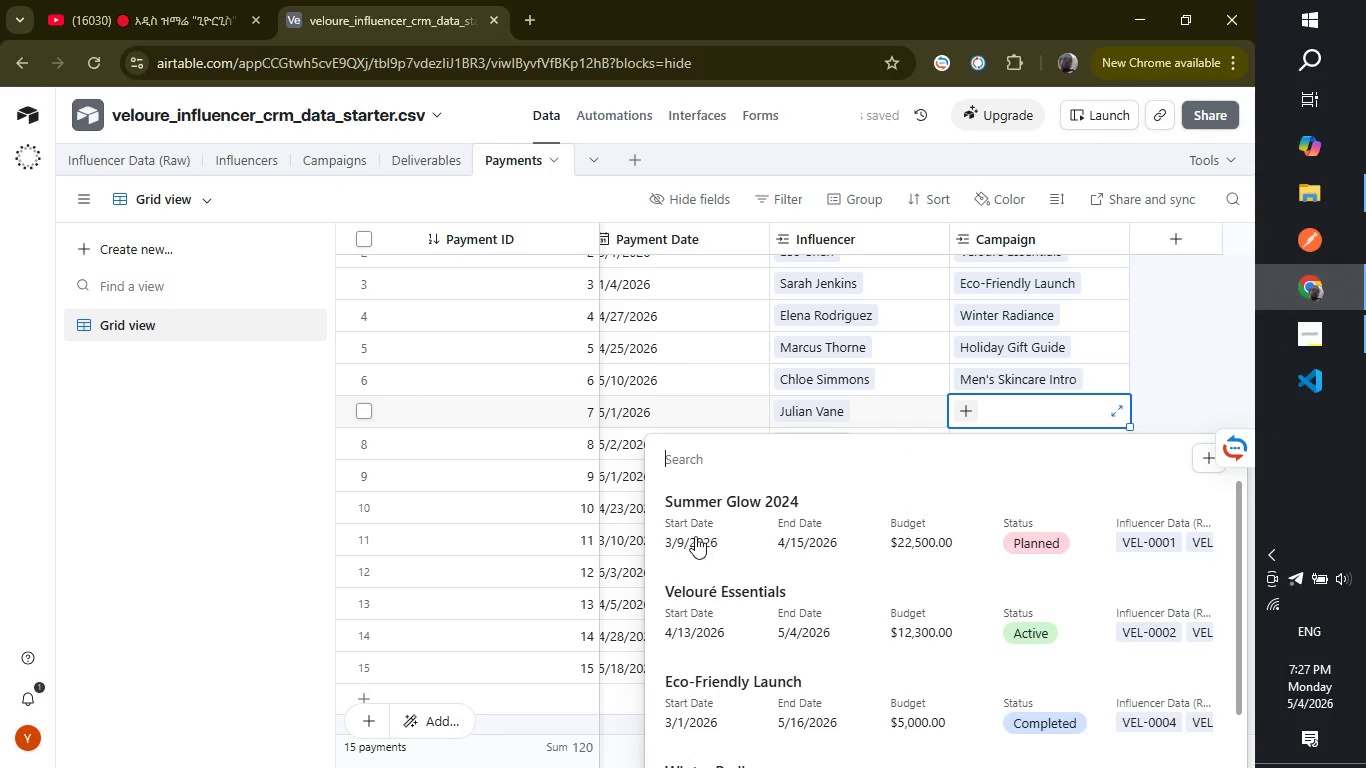 
left_click([708, 524])
 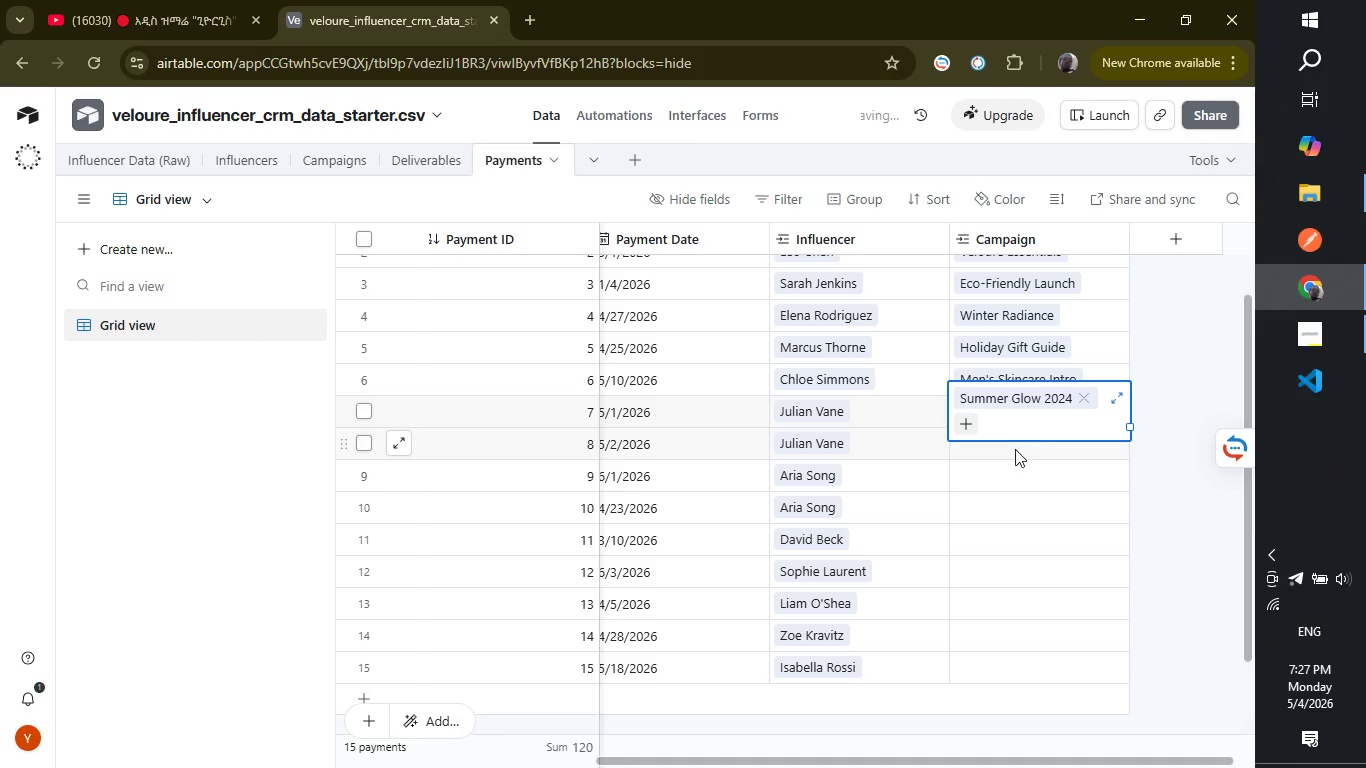 
left_click([1015, 449])
 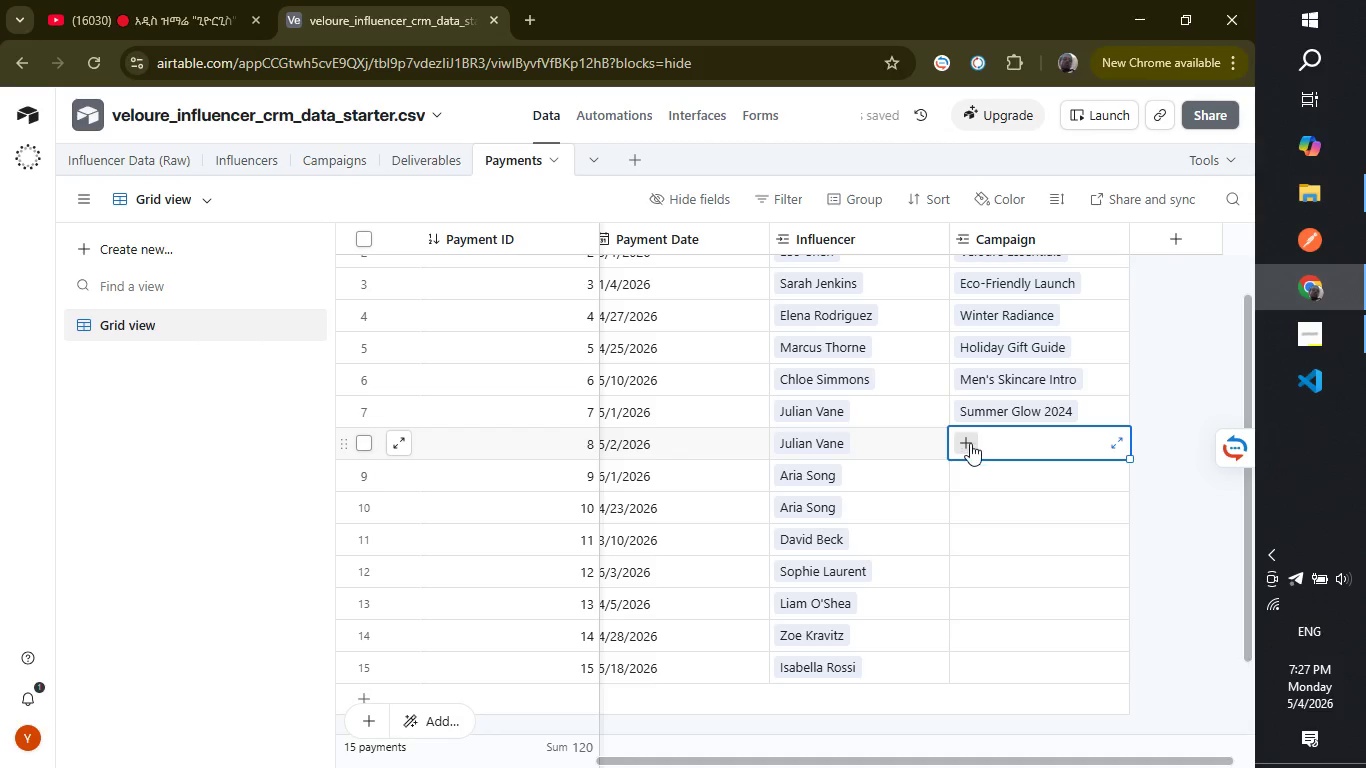 
left_click([969, 443])
 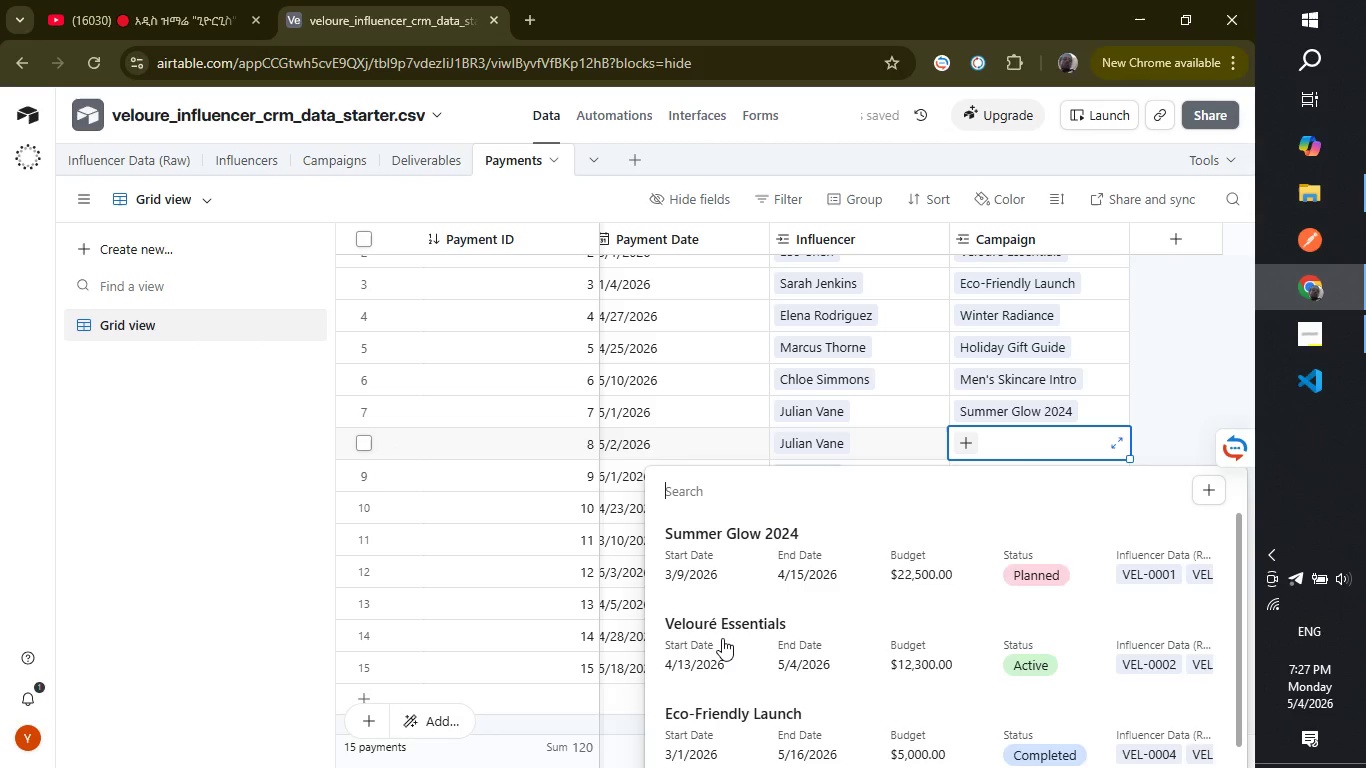 
left_click([722, 638])
 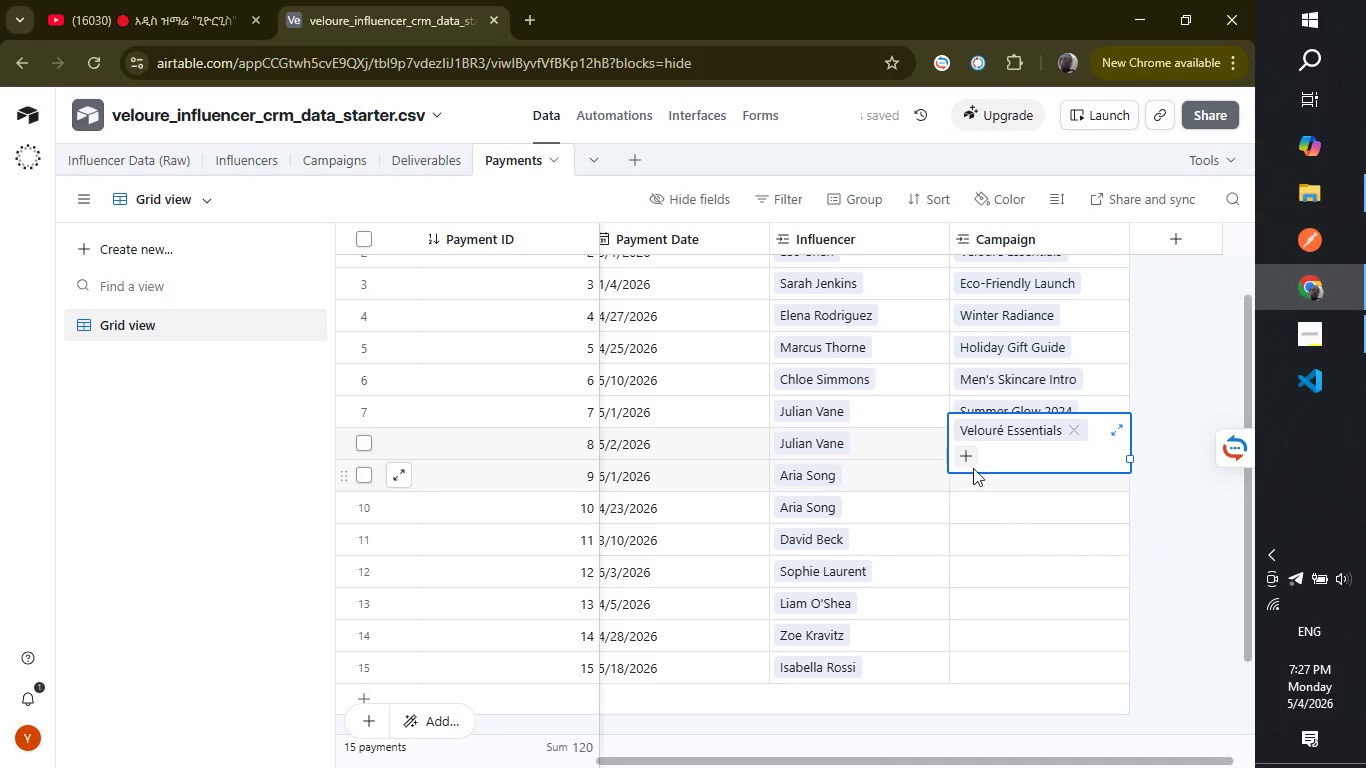 
left_click([966, 460])
 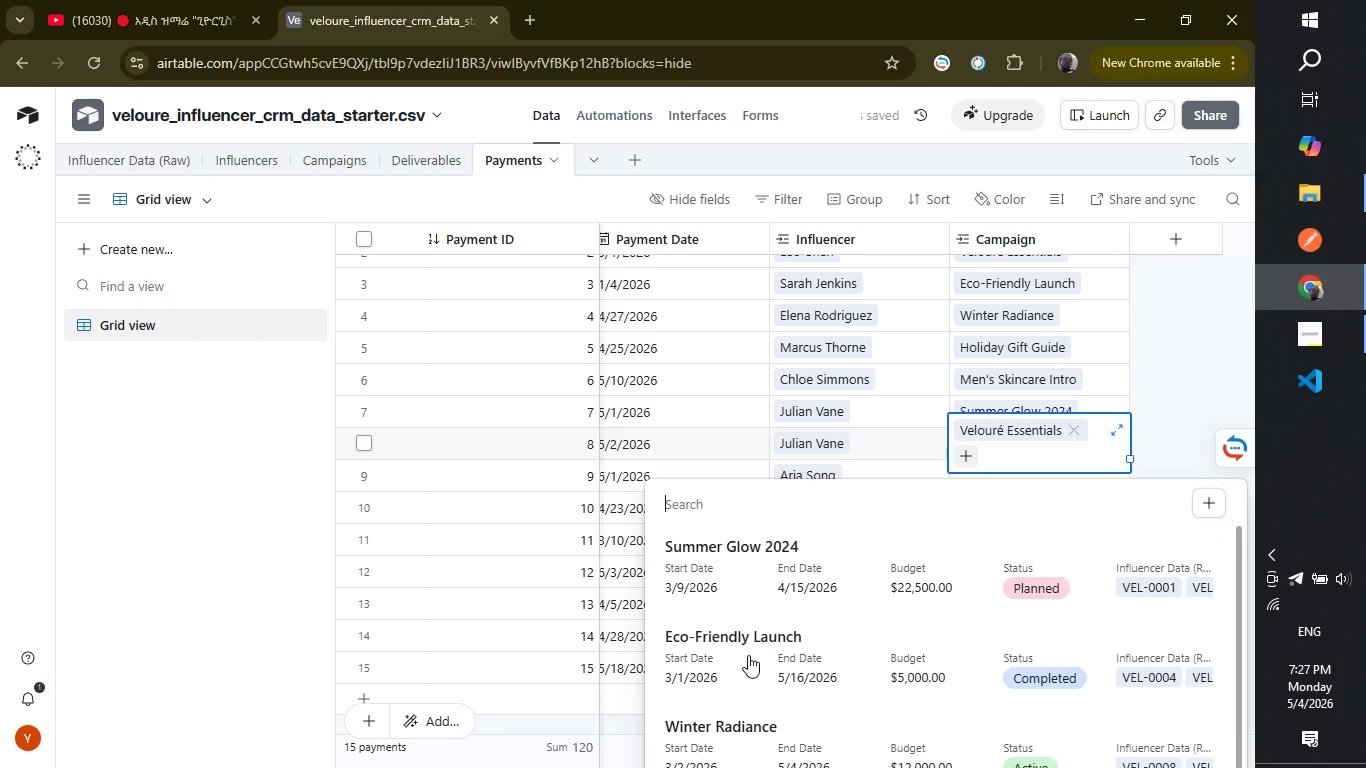 
left_click([748, 661])
 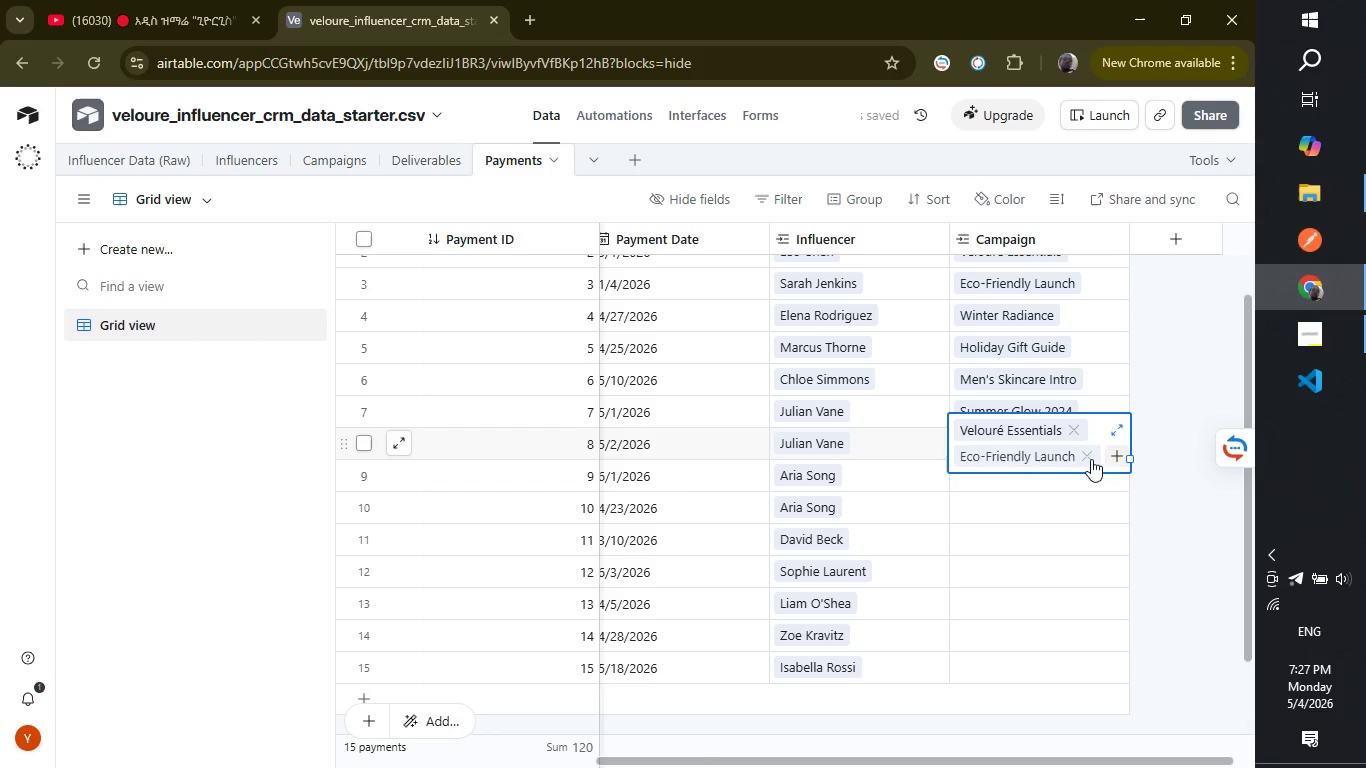 
left_click([1087, 453])
 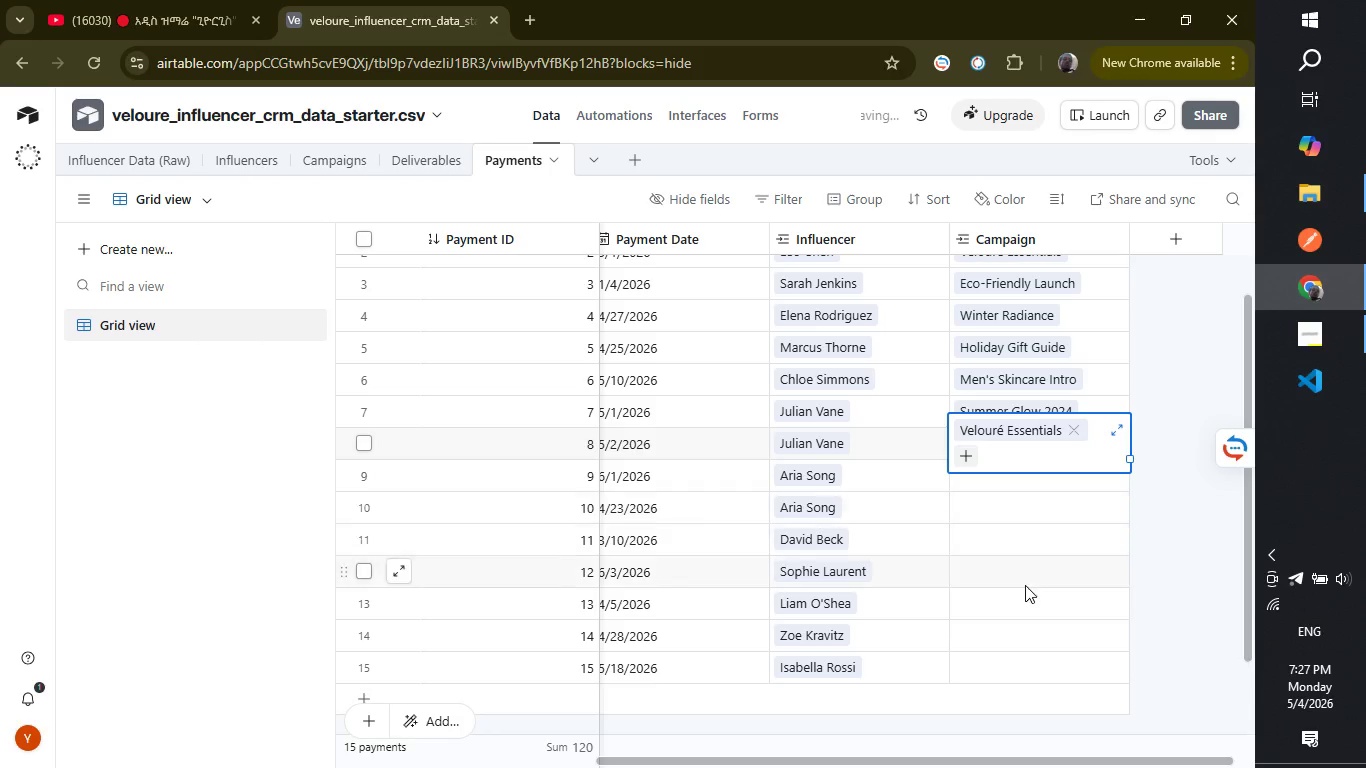 
left_click([1025, 585])
 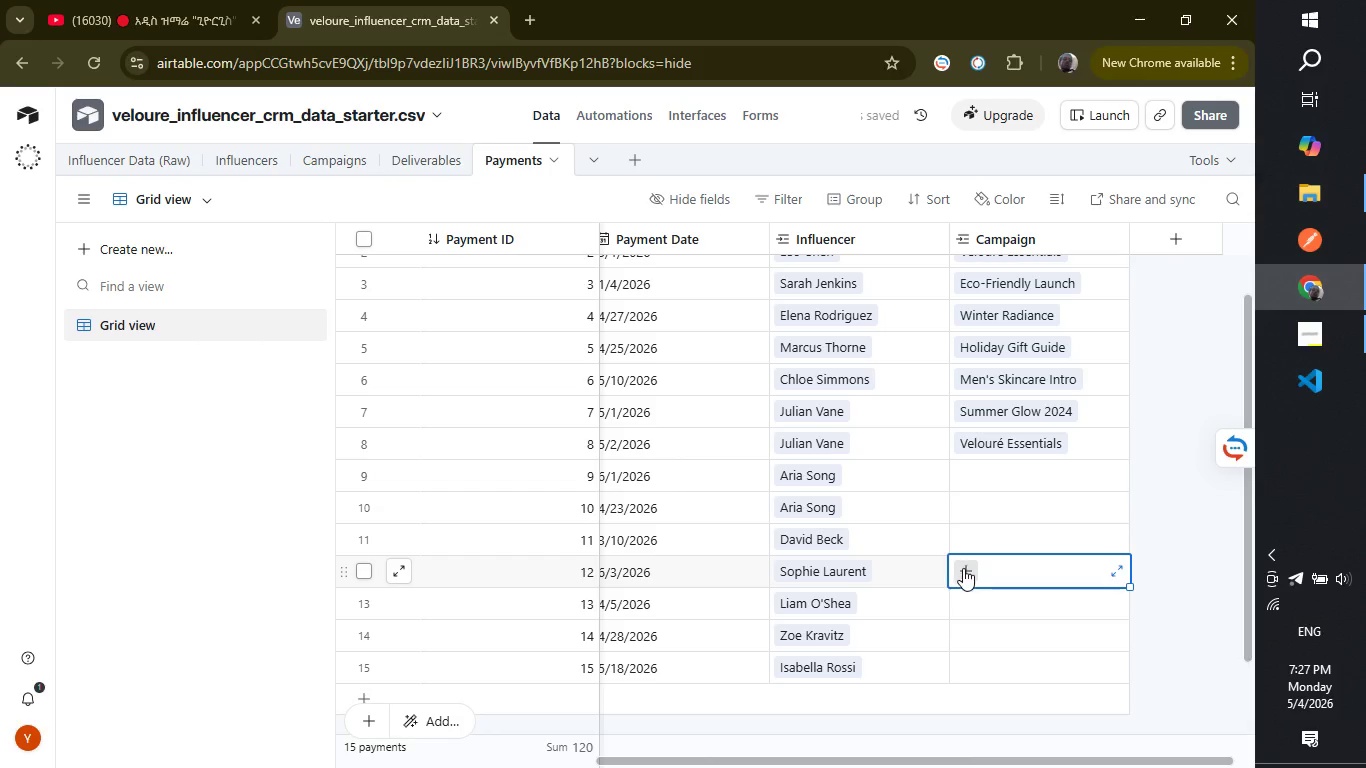 
left_click([963, 568])
 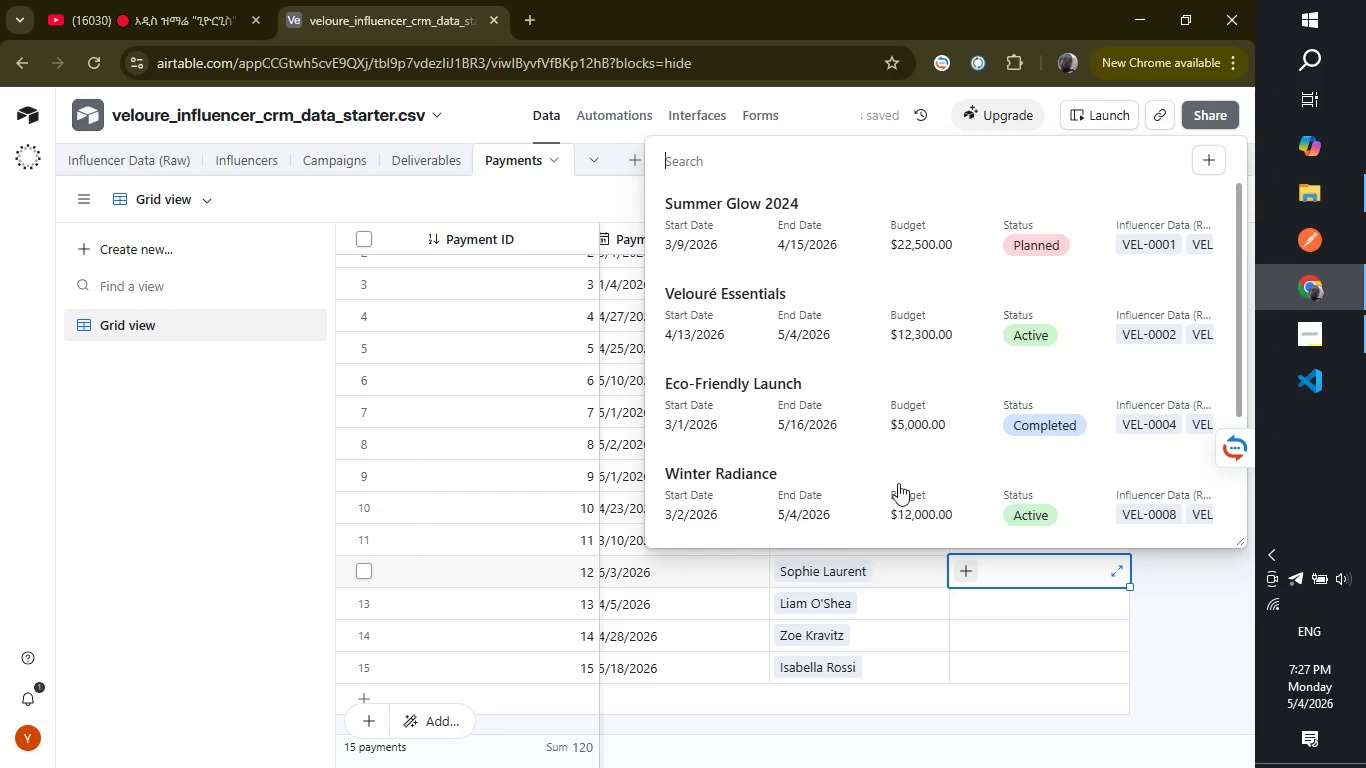 
left_click([825, 479])
 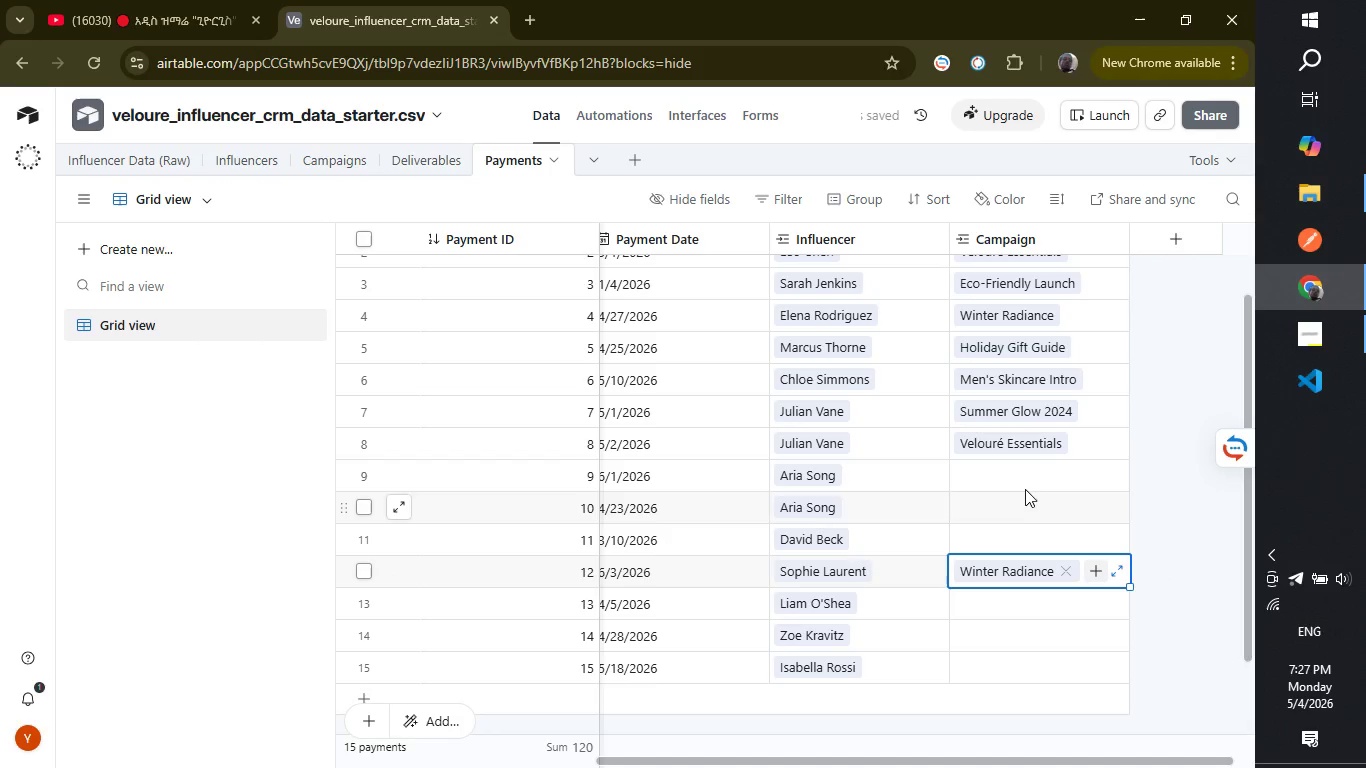 
left_click([1021, 483])
 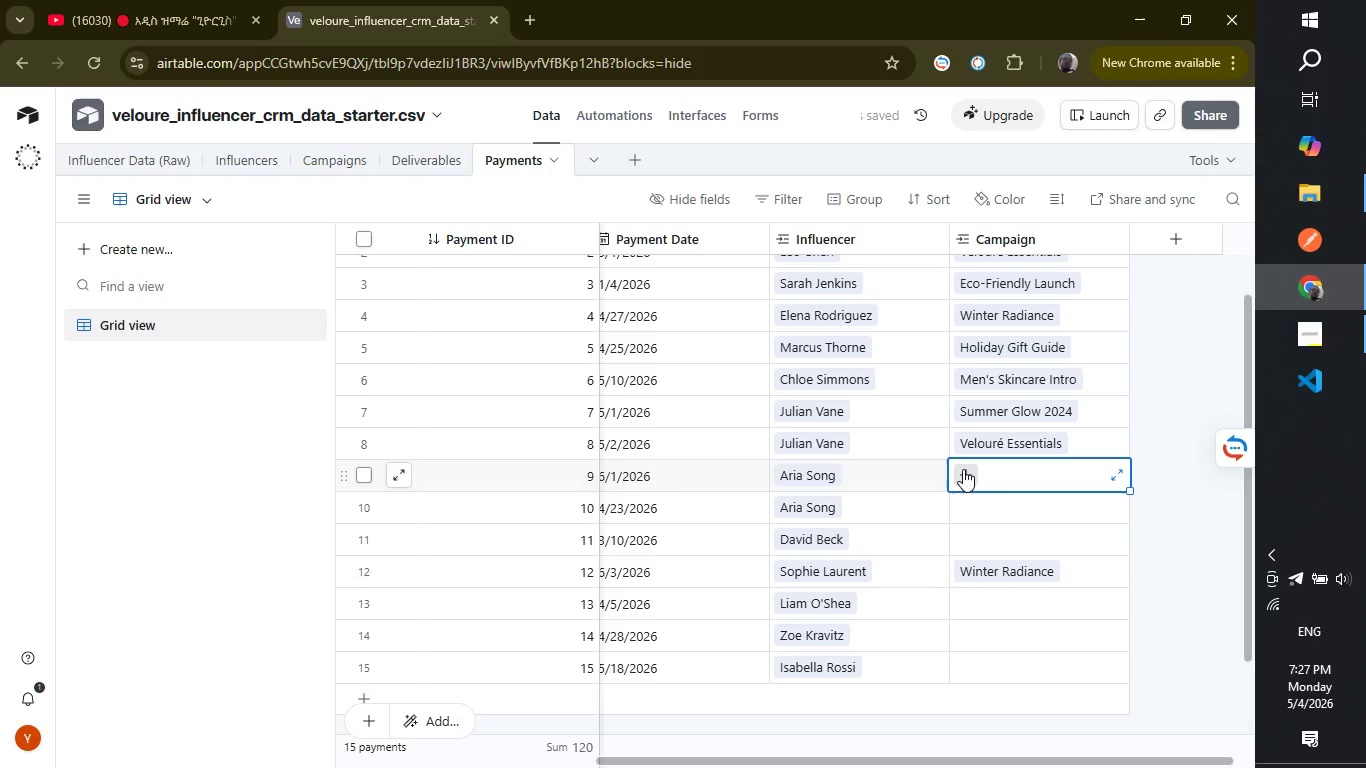 
left_click([963, 471])
 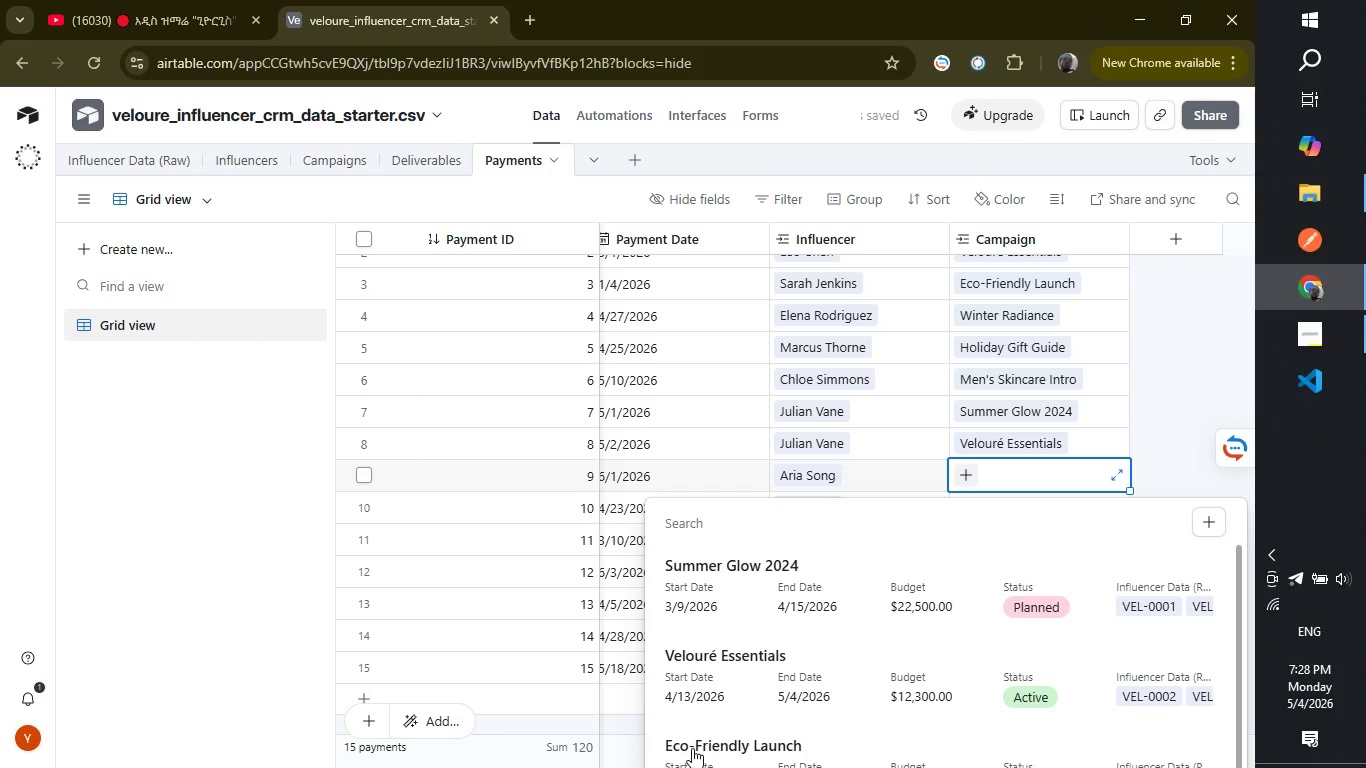 
wait(7.97)
 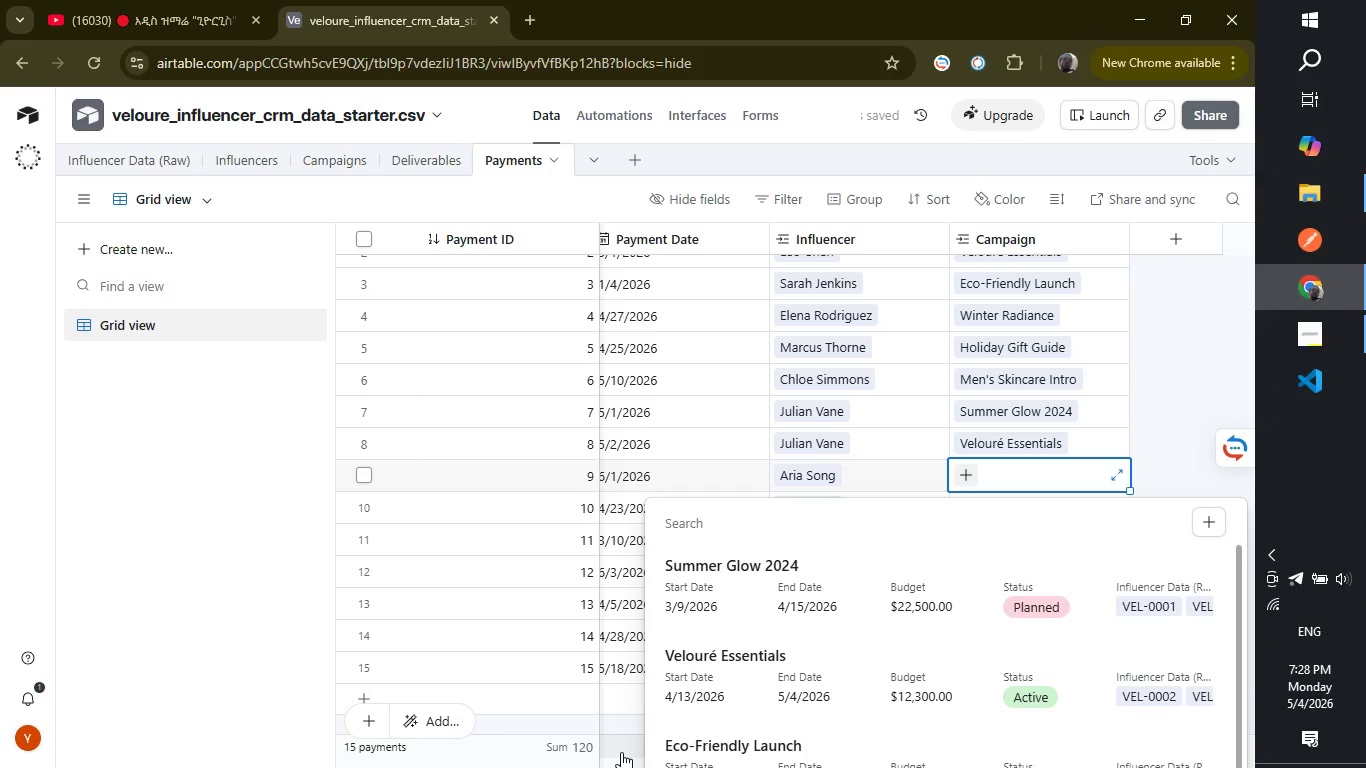 
left_click([693, 751])
 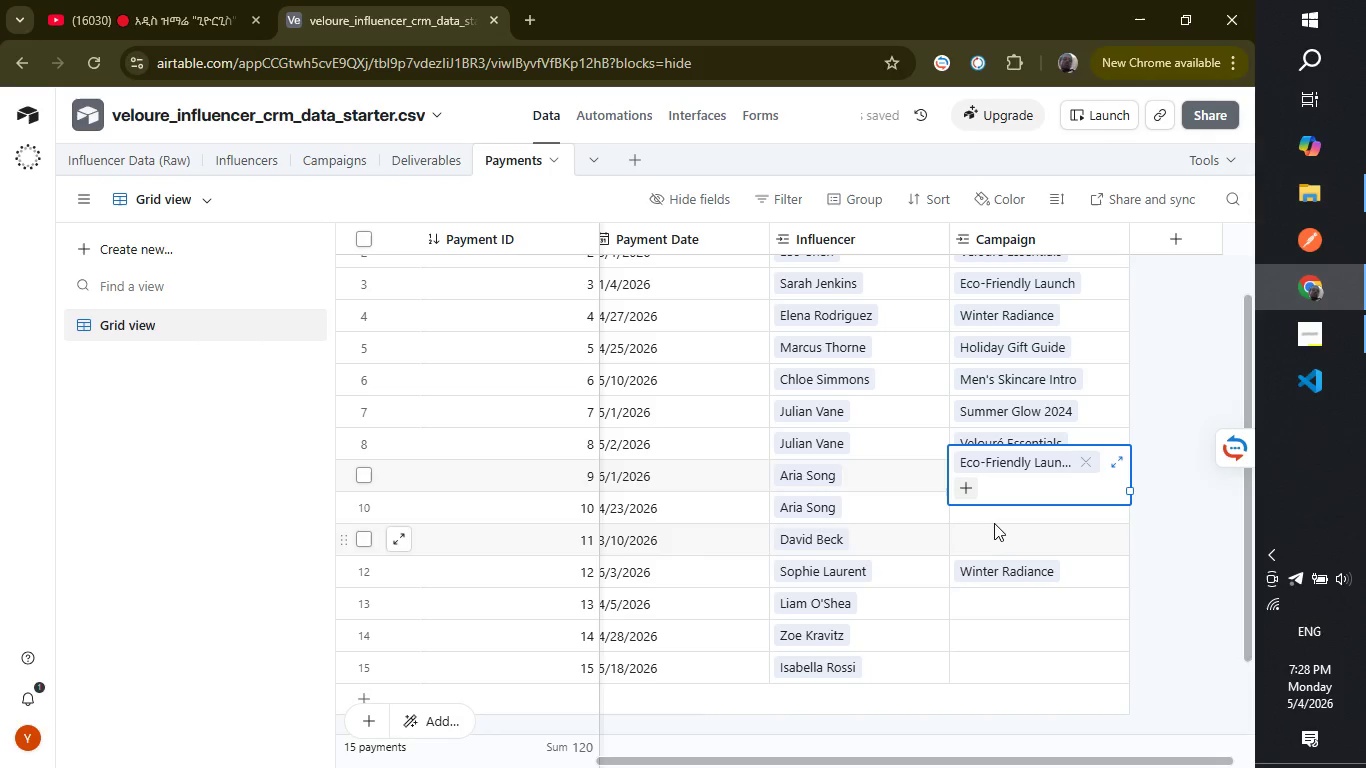 
left_click([990, 515])
 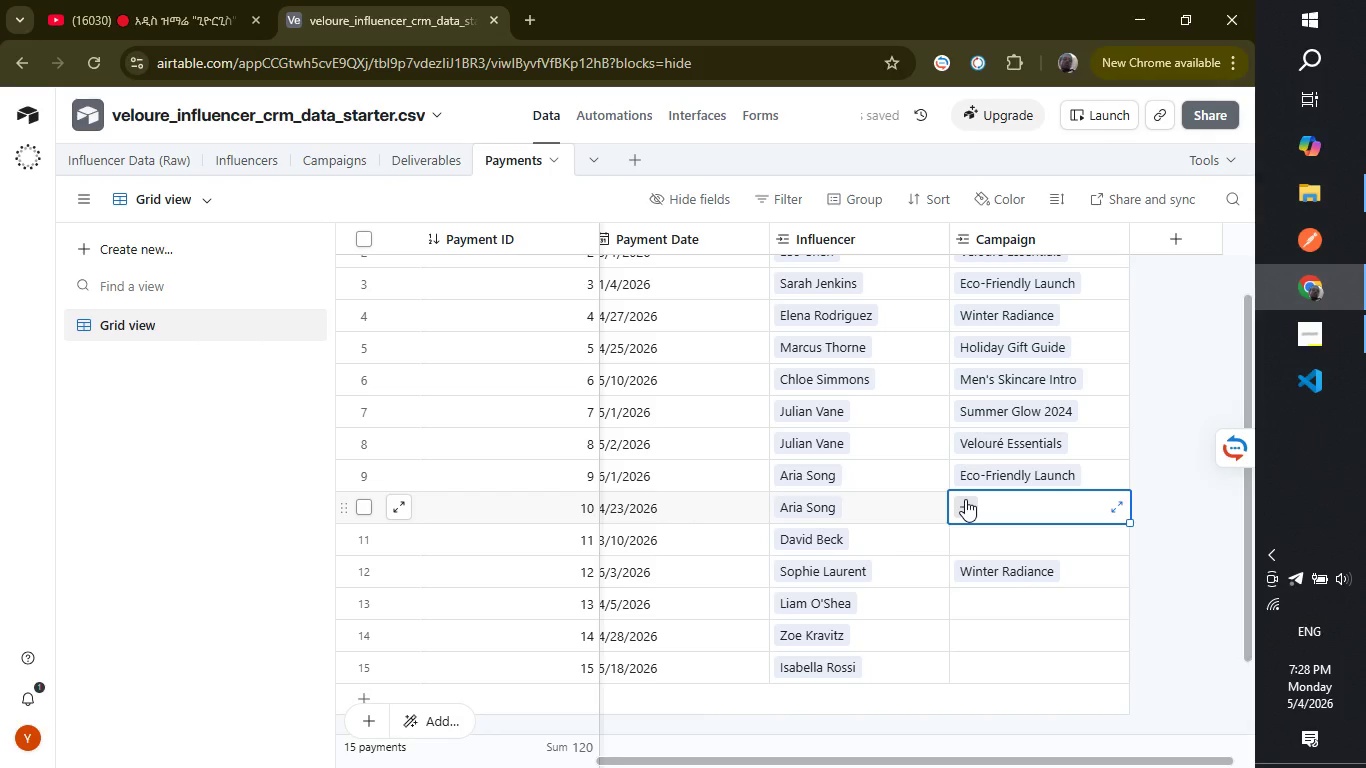 
left_click([965, 499])
 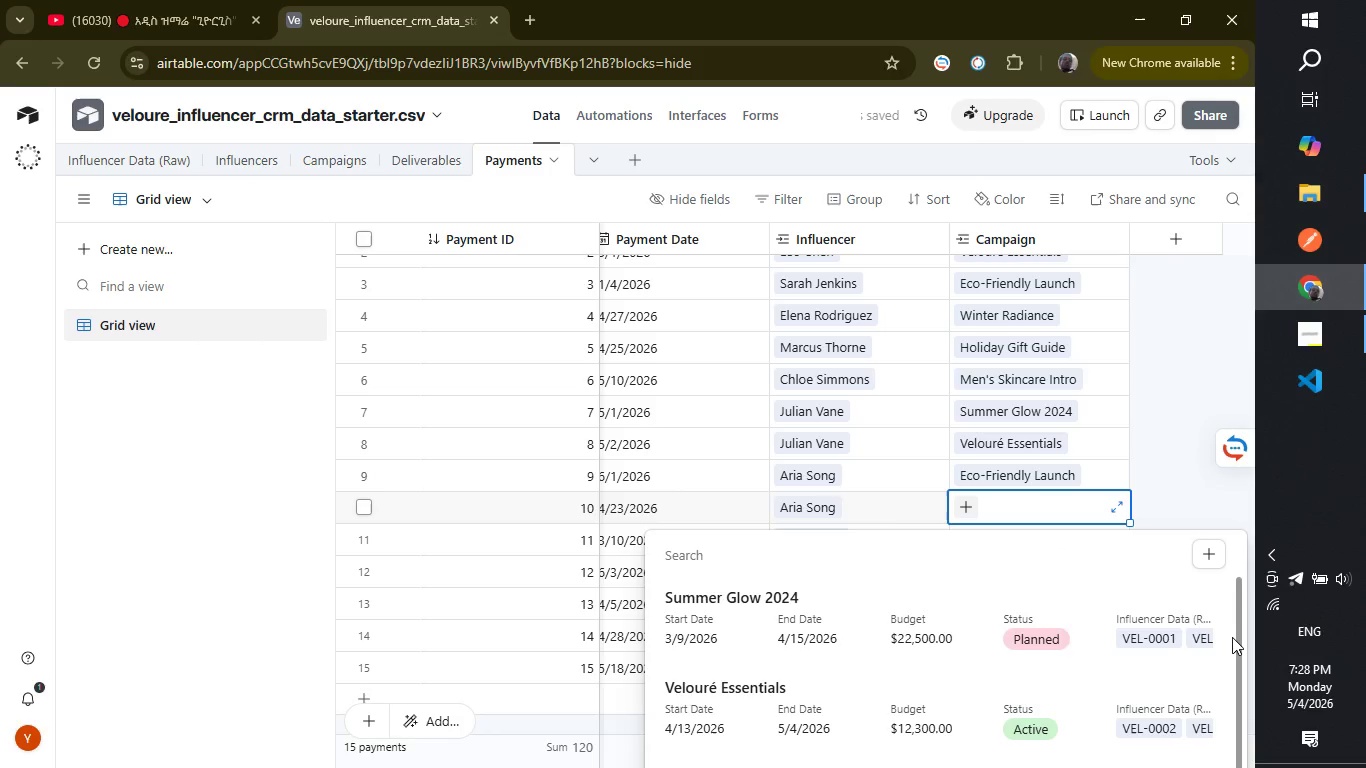 
left_click_drag(start_coordinate=[1239, 644], to_coordinate=[1228, 751])
 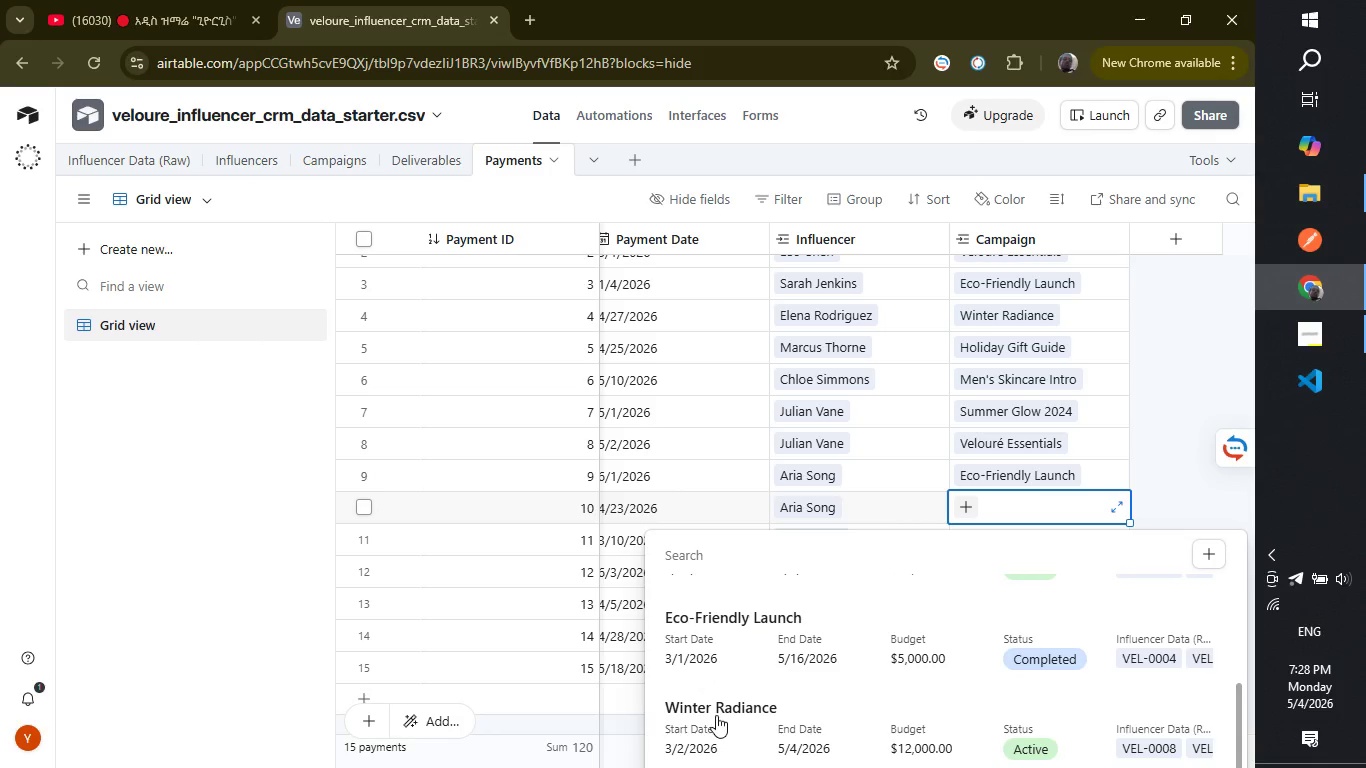 
left_click([716, 715])
 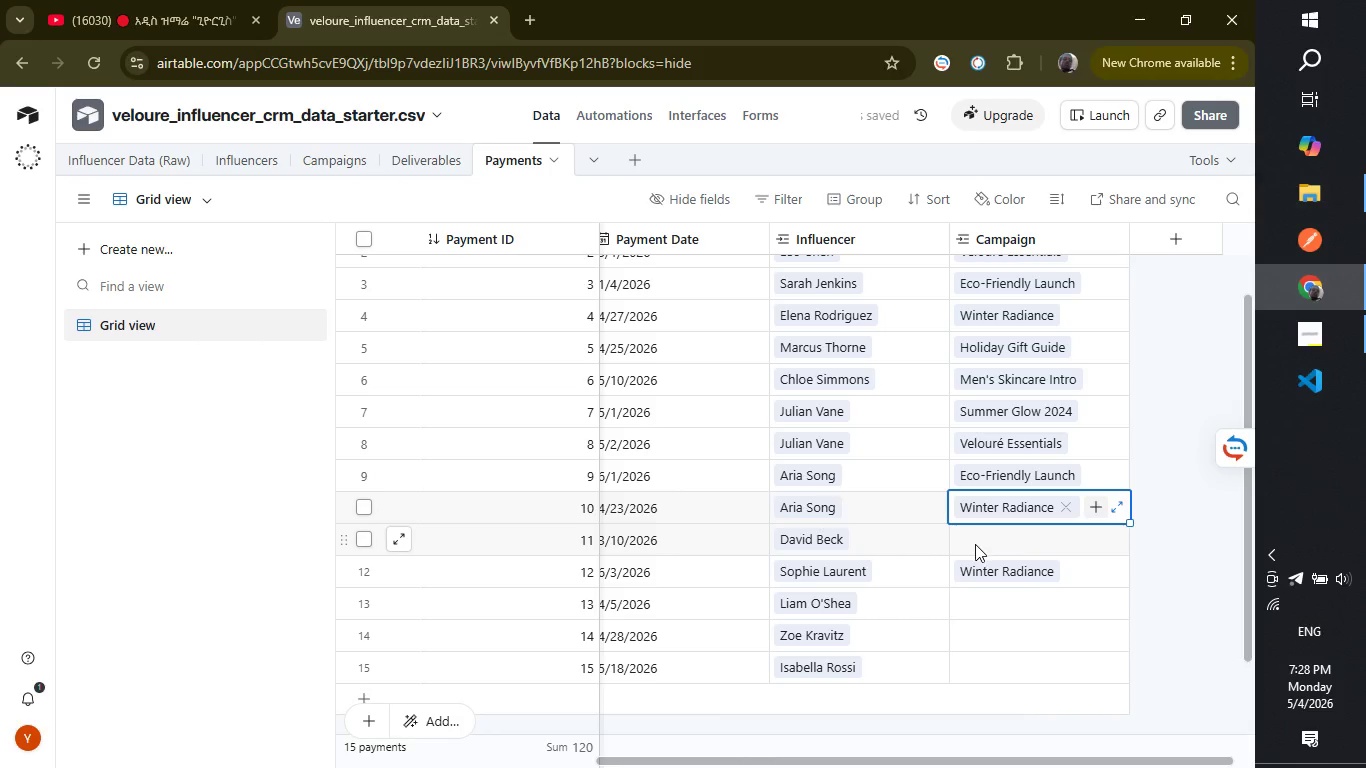 
left_click([975, 544])
 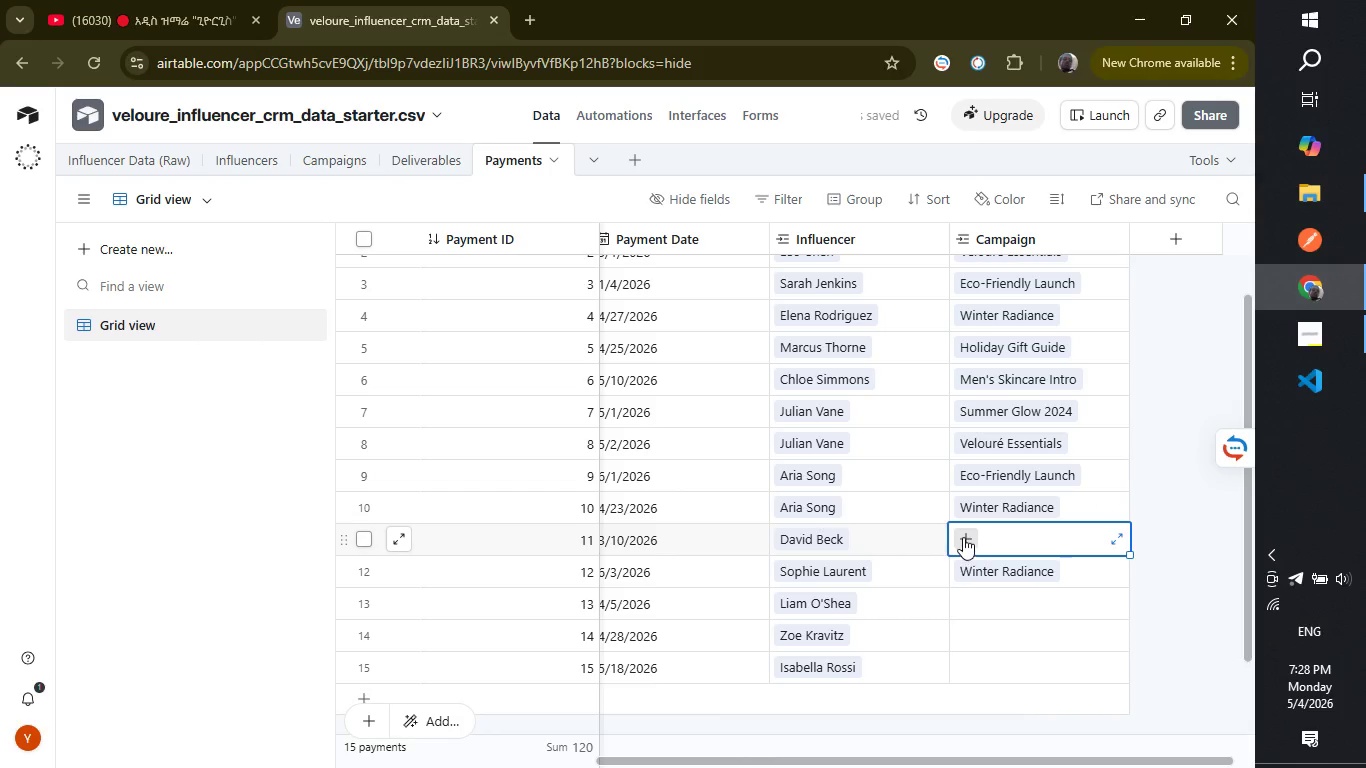 
left_click([963, 537])
 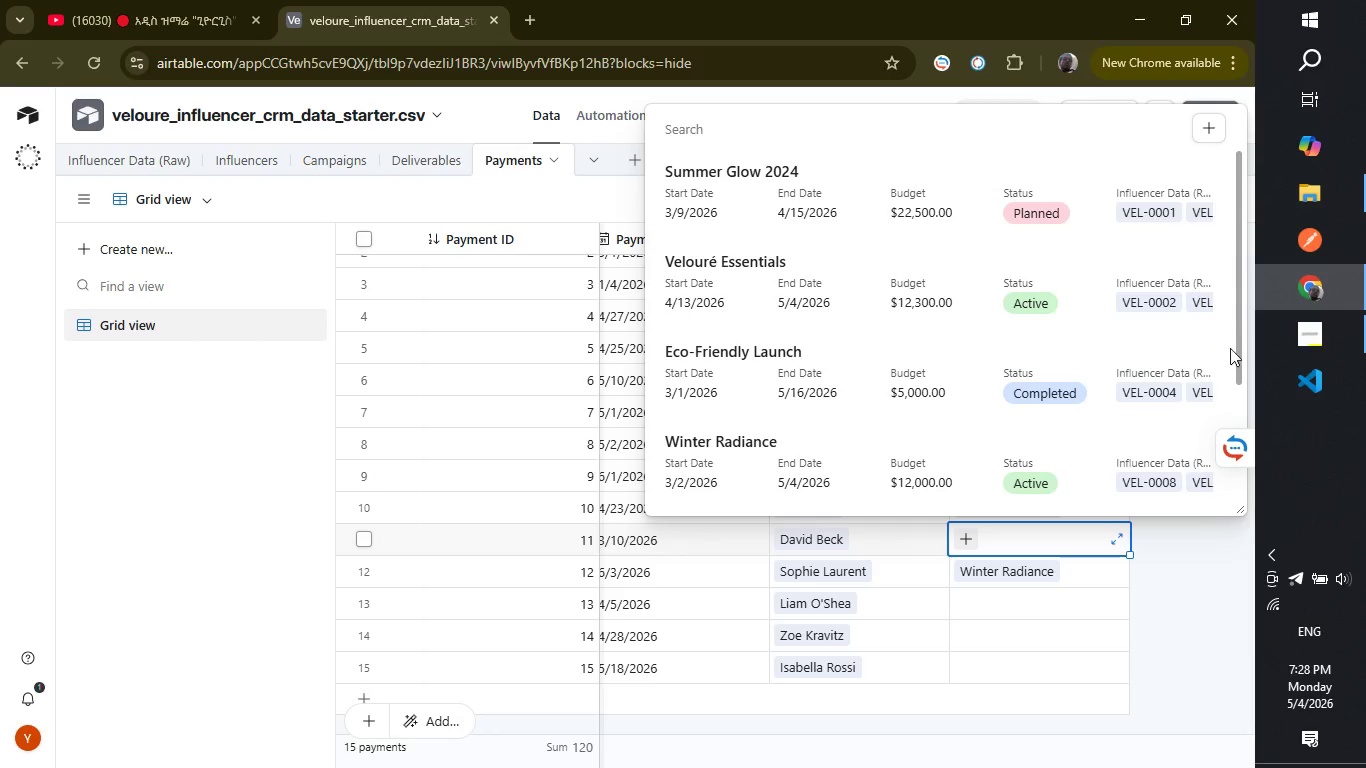 
left_click_drag(start_coordinate=[1238, 356], to_coordinate=[1210, 469])
 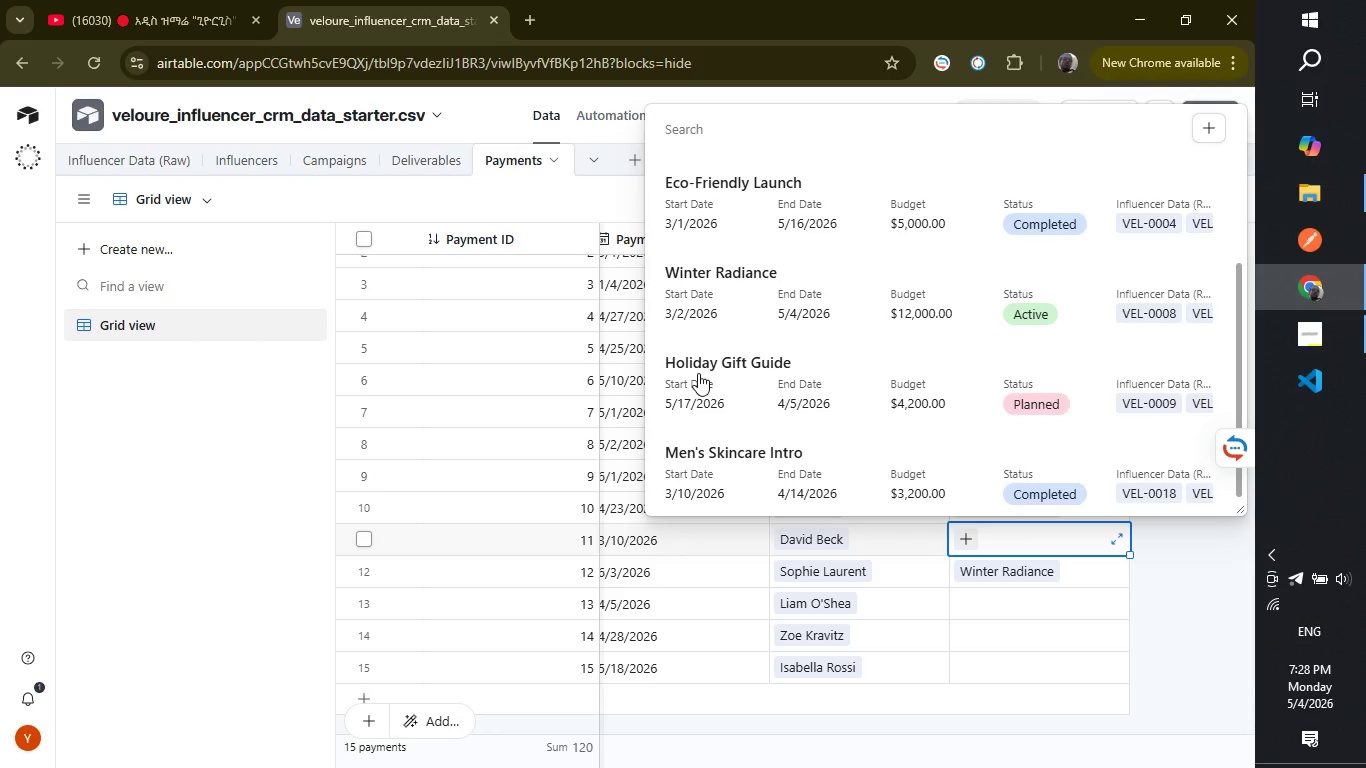 
left_click([698, 373])
 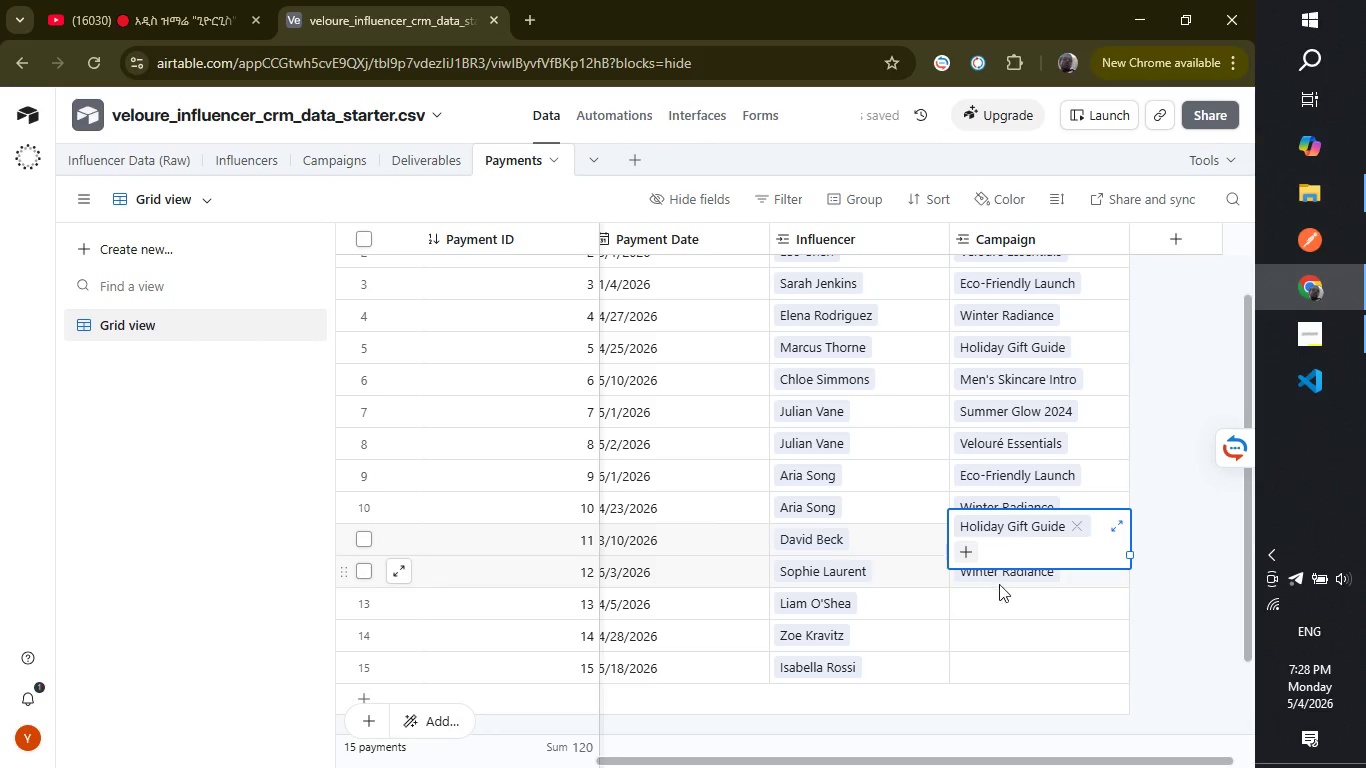 
left_click([1011, 617])
 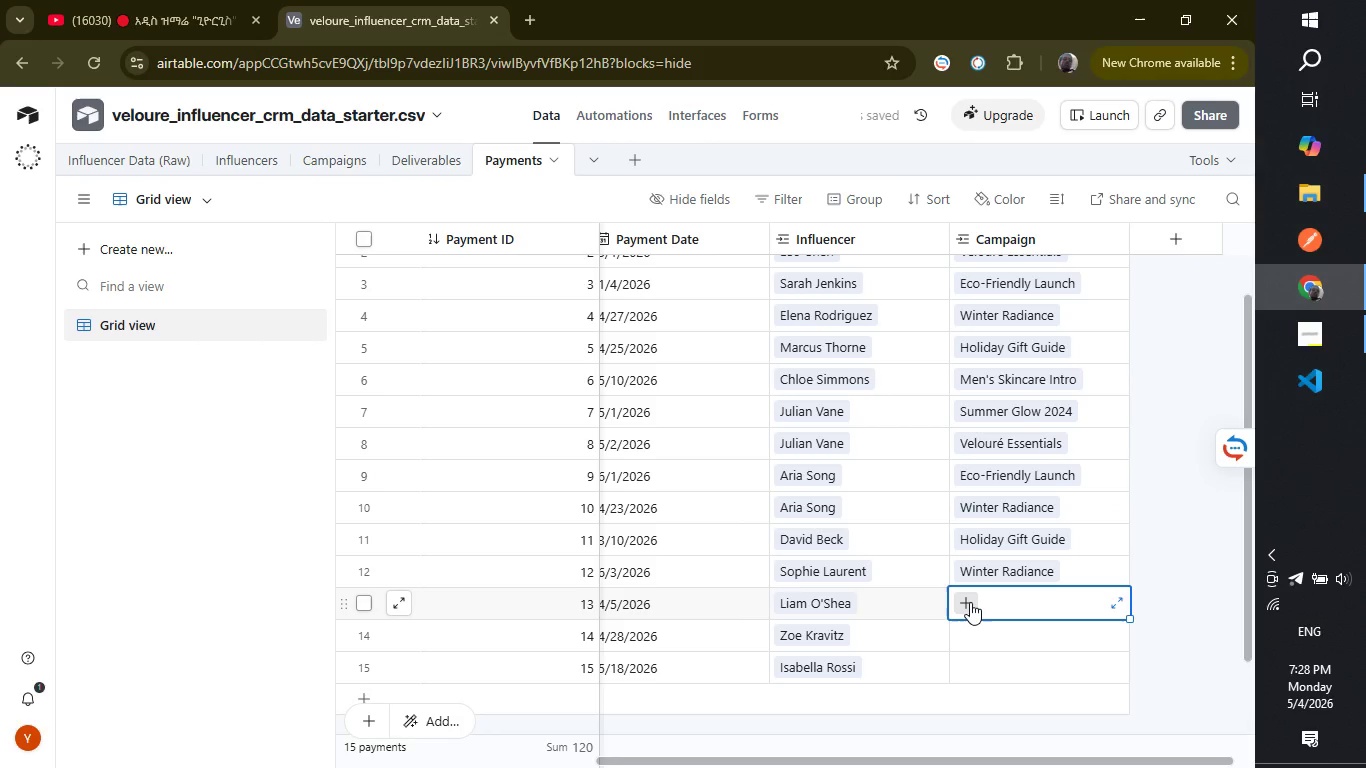 
left_click([970, 602])
 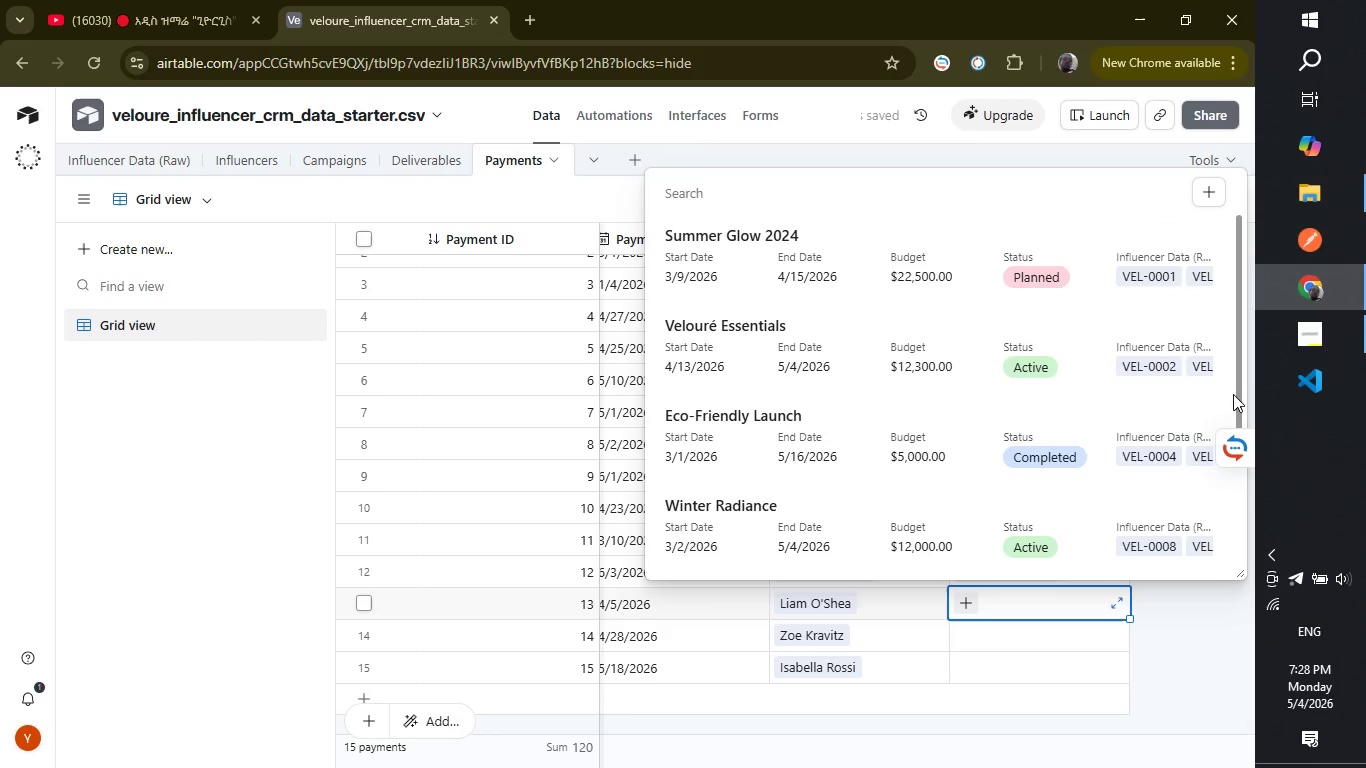 
left_click_drag(start_coordinate=[1237, 394], to_coordinate=[1212, 560])
 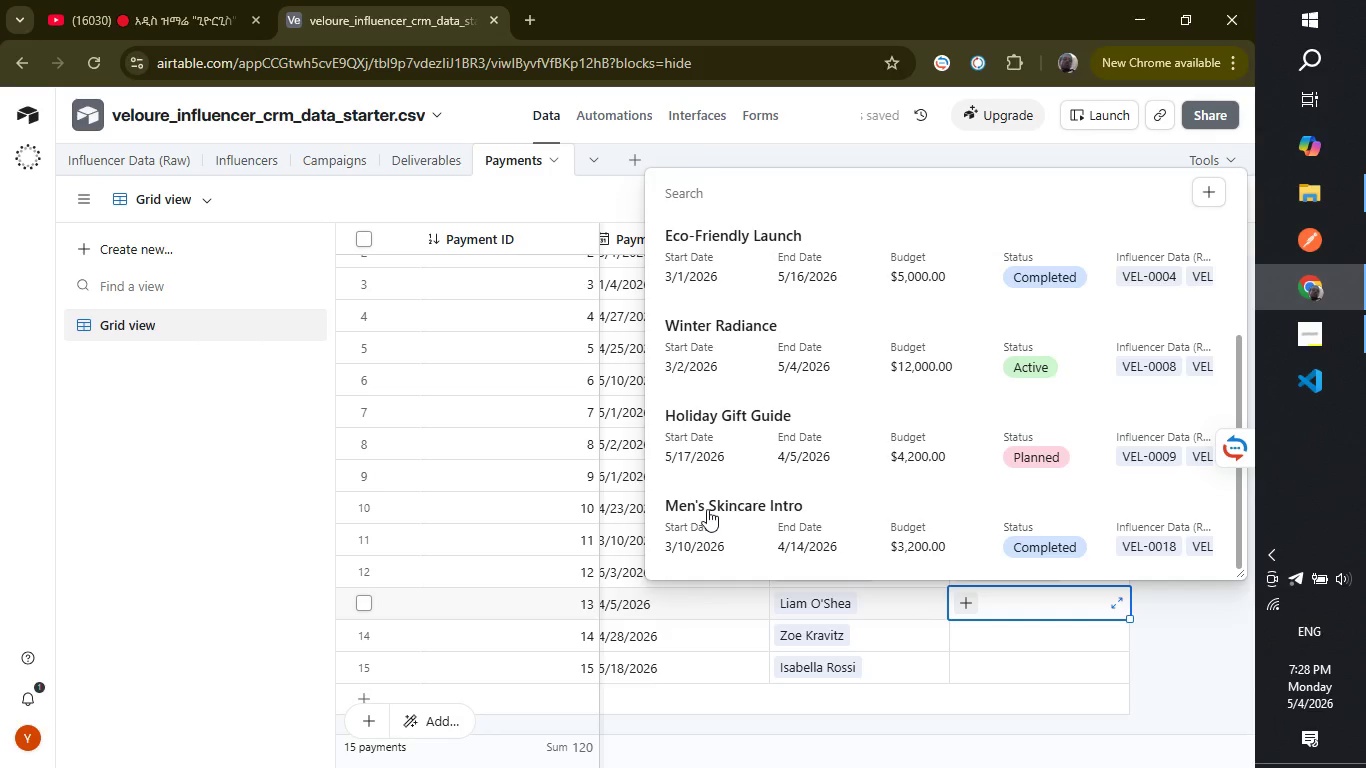 
left_click([707, 509])
 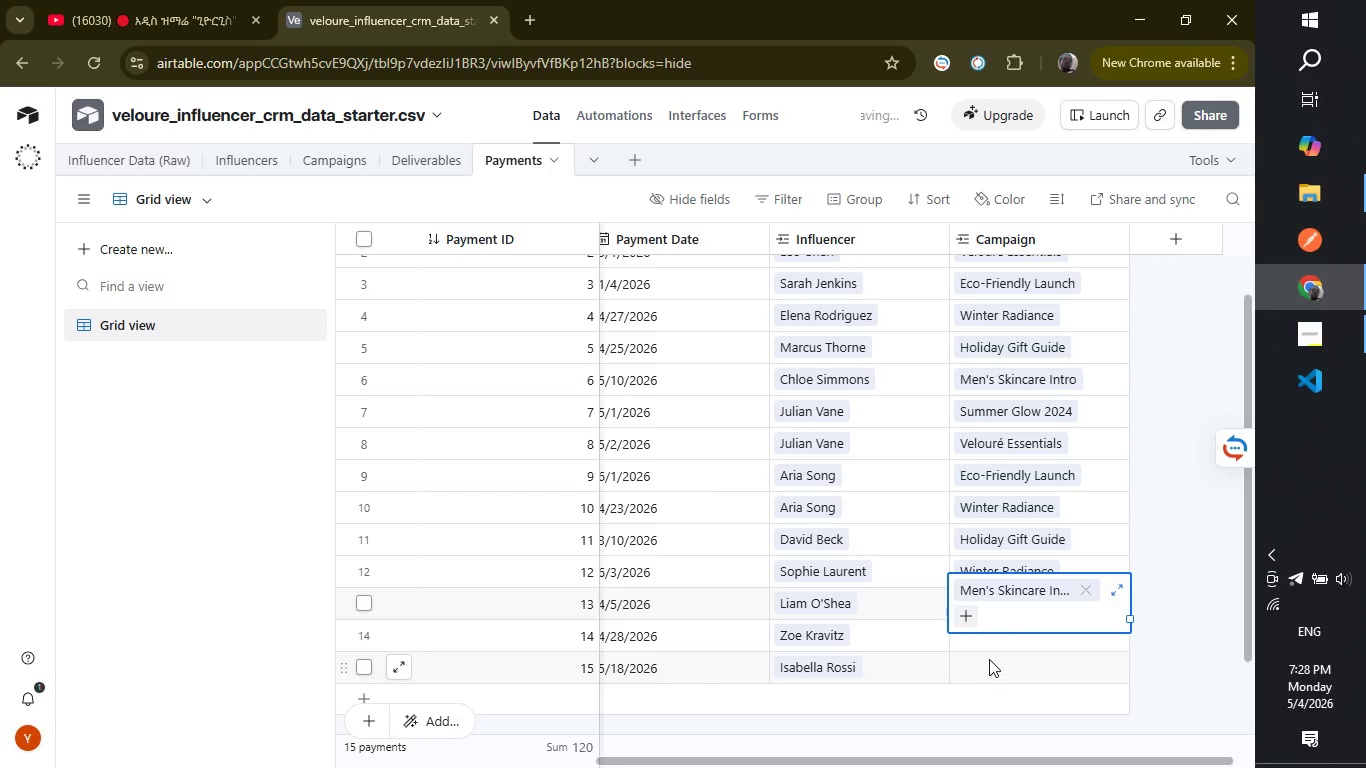 
left_click([989, 652])
 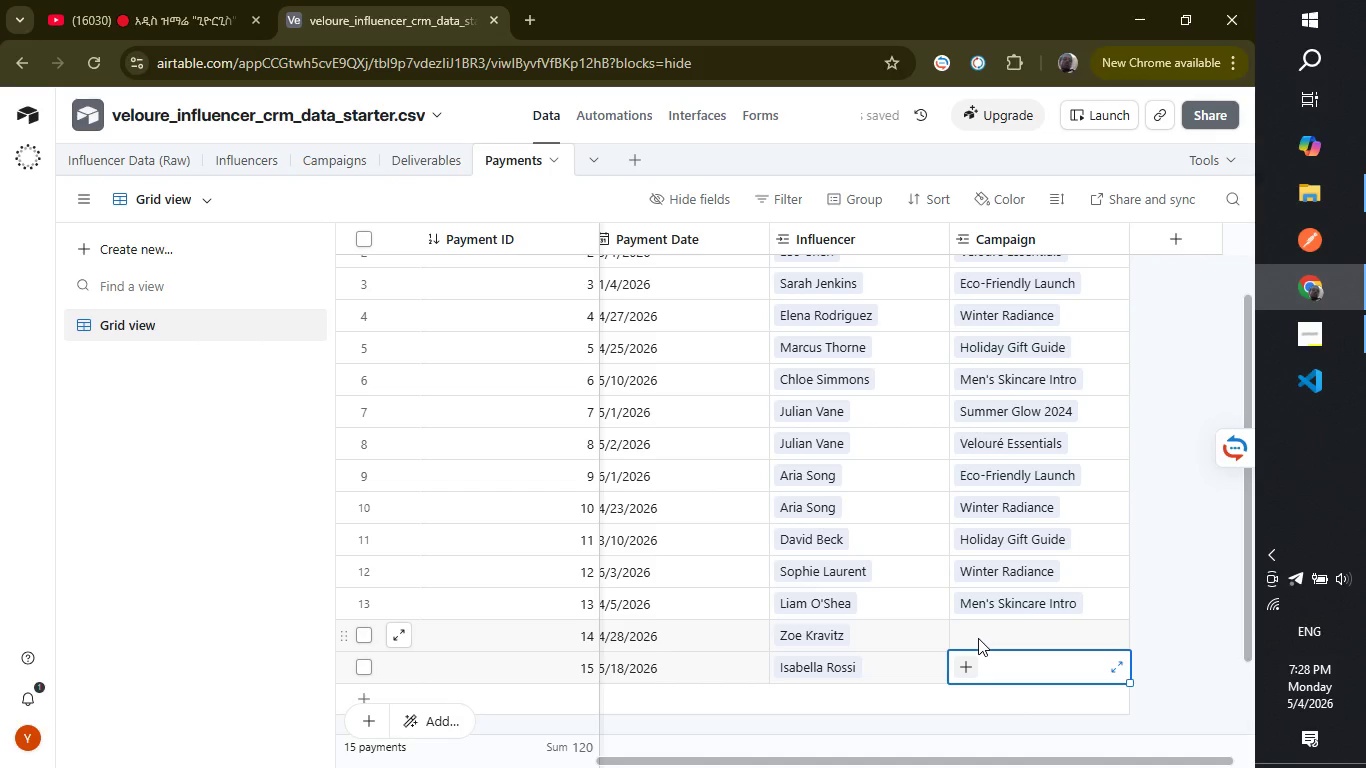 
left_click([978, 638])
 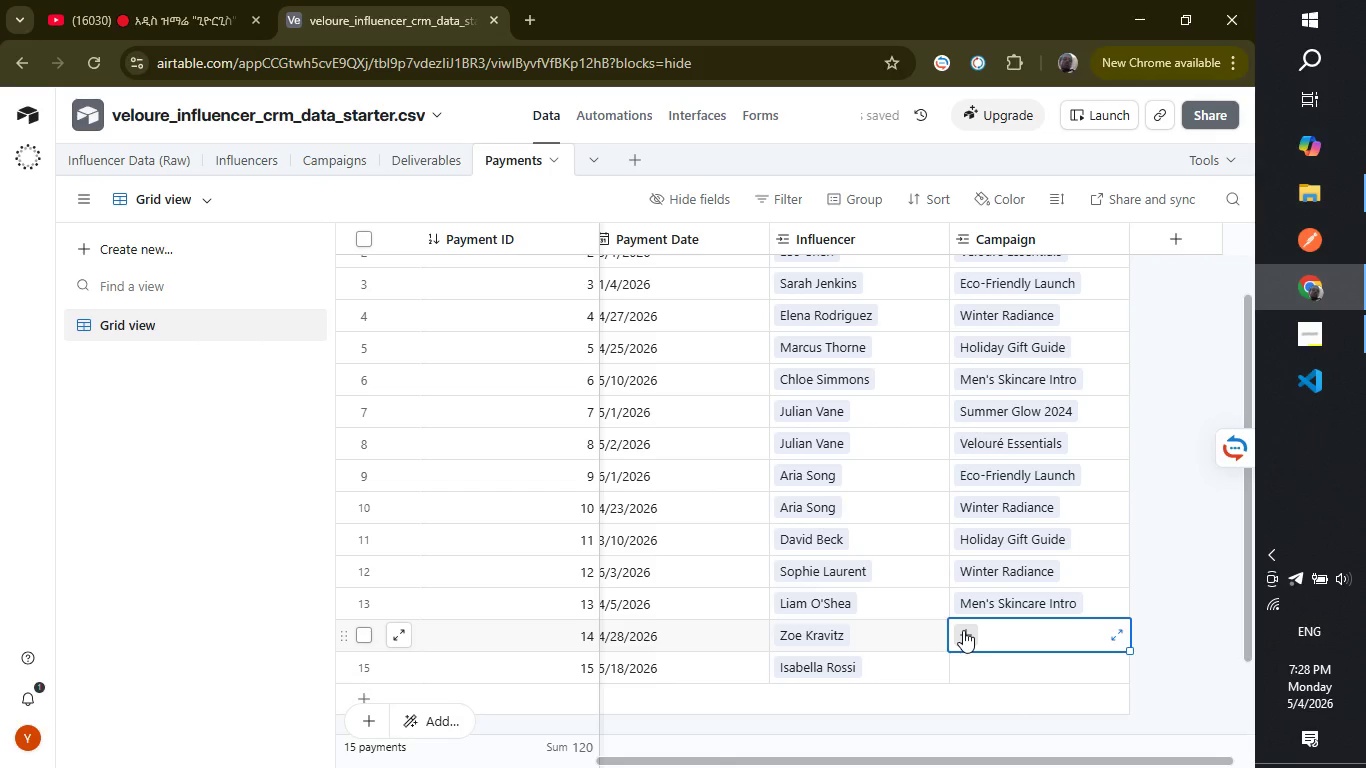 
left_click([963, 630])
 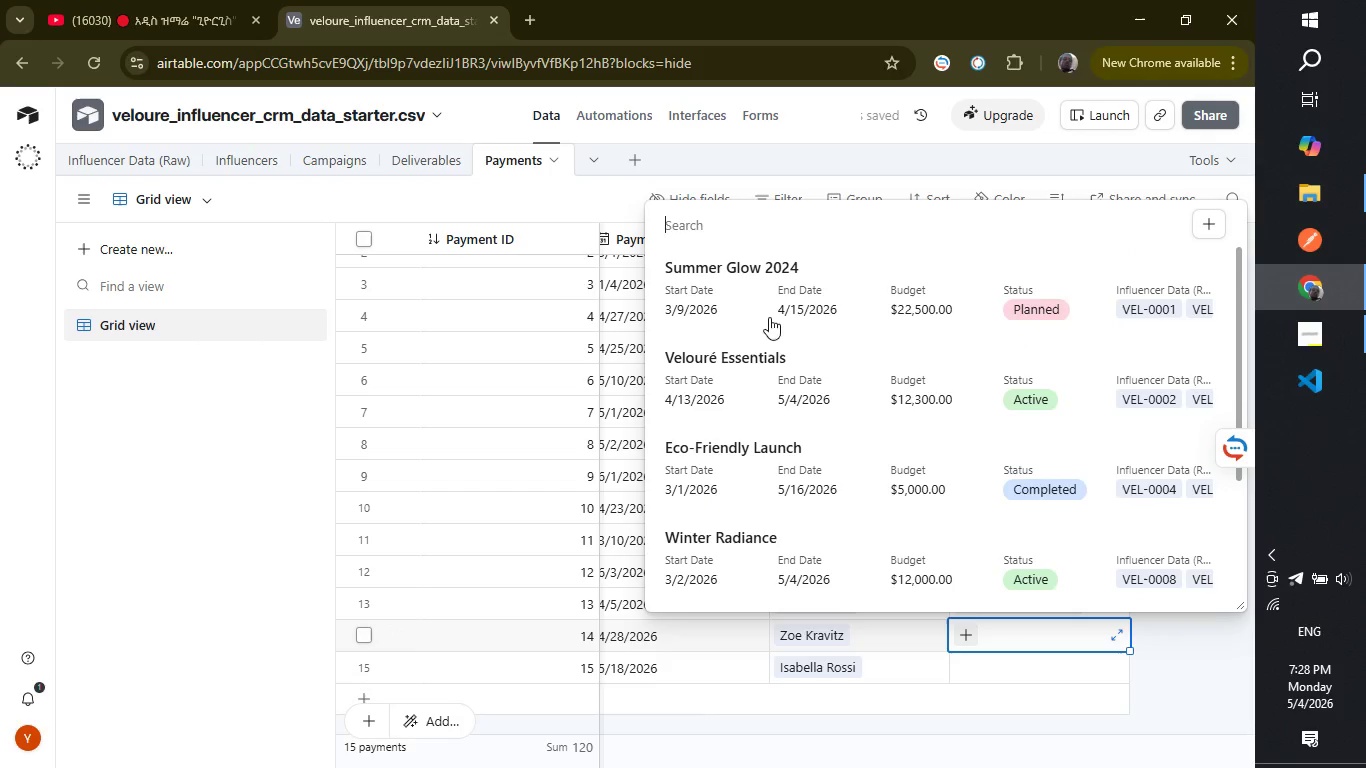 
left_click([754, 289])
 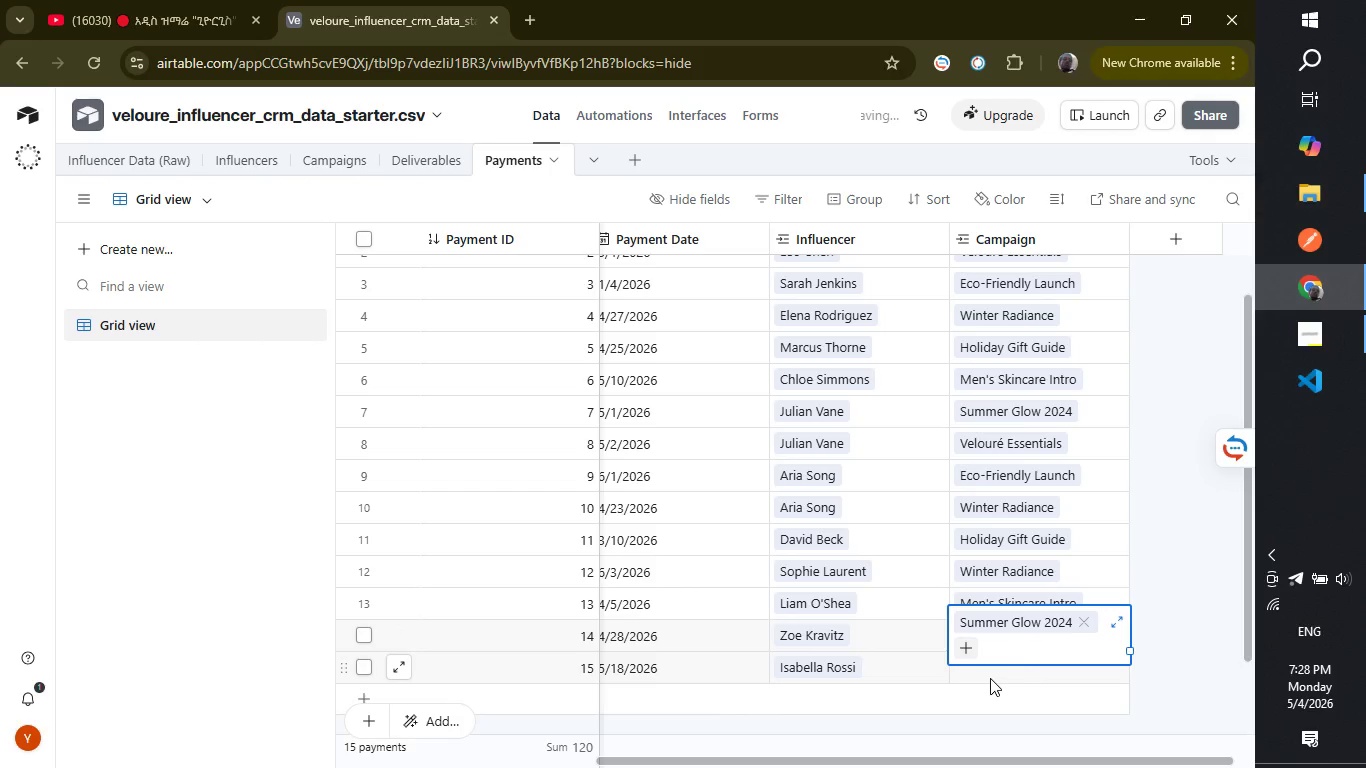 
left_click([990, 678])
 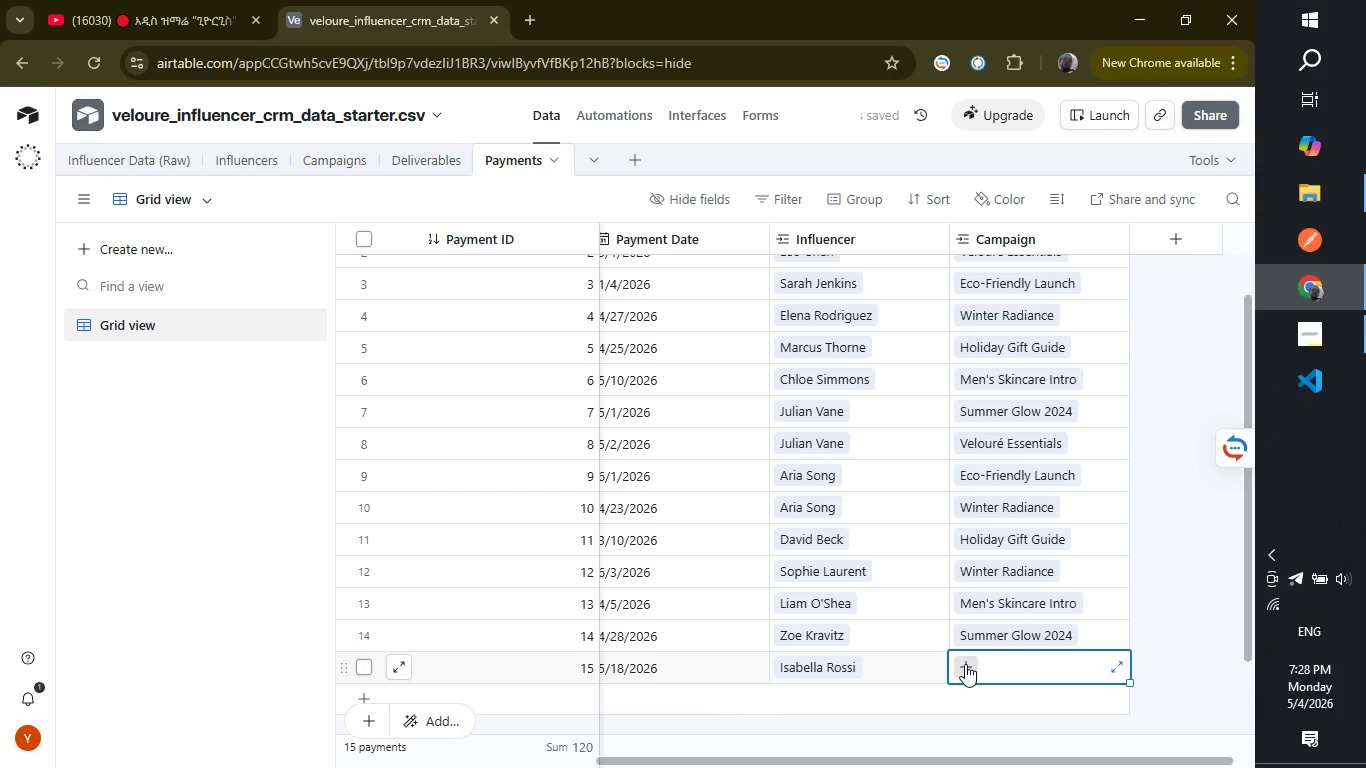 
left_click([965, 664])
 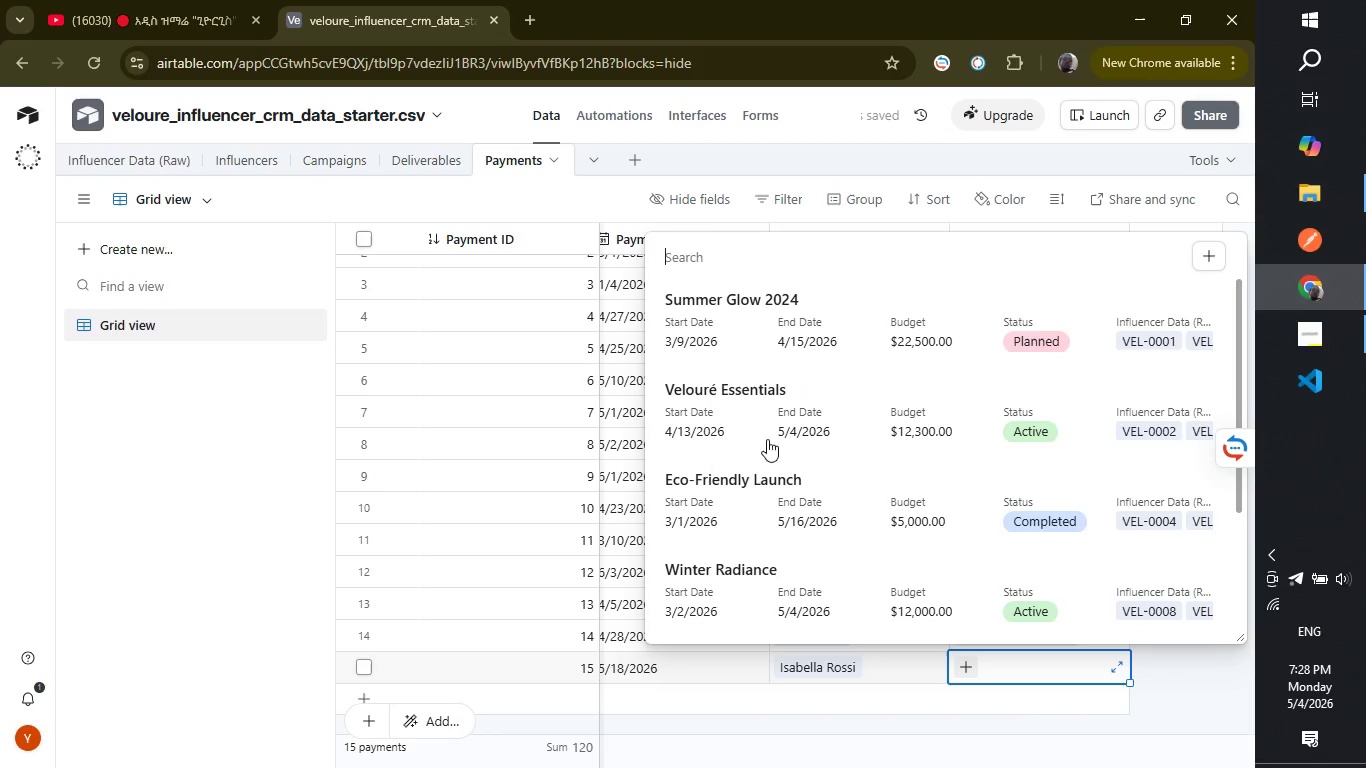 
left_click([718, 408])
 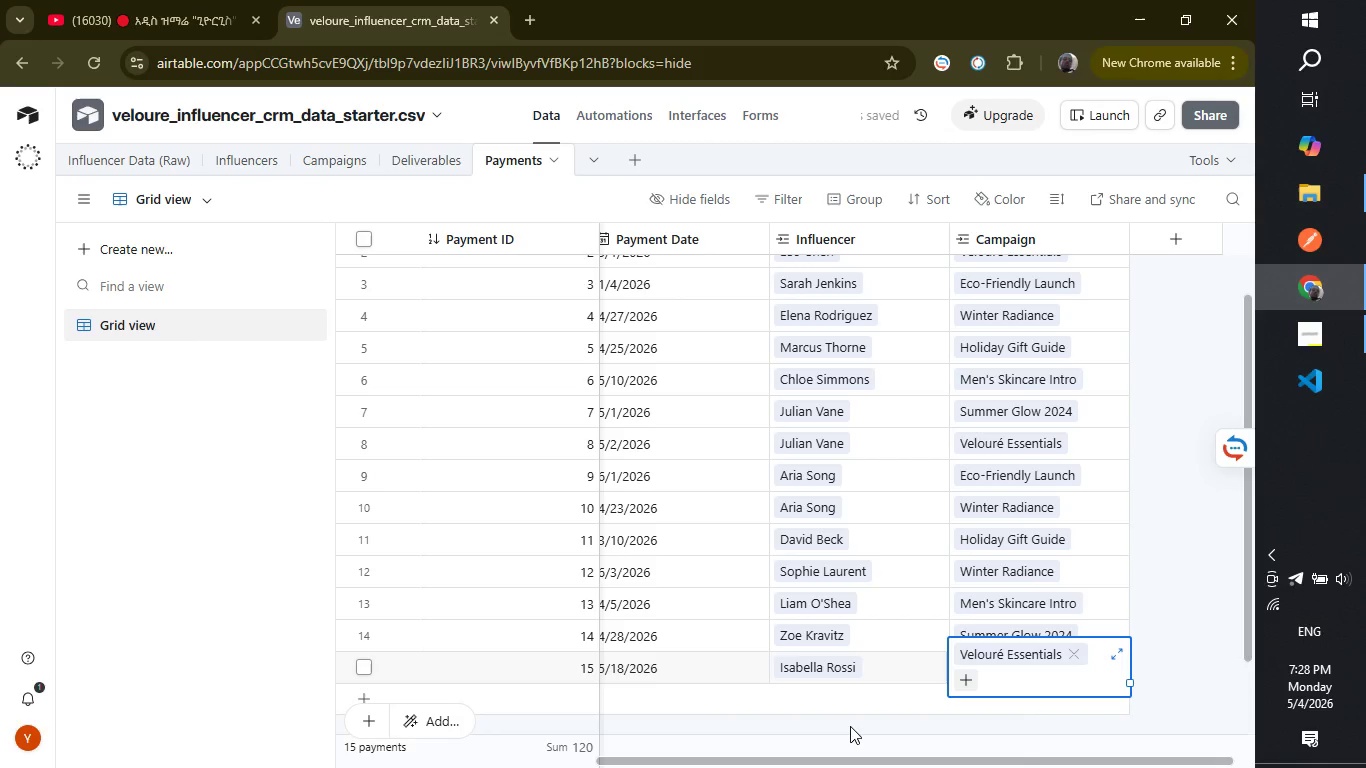 
left_click([849, 726])
 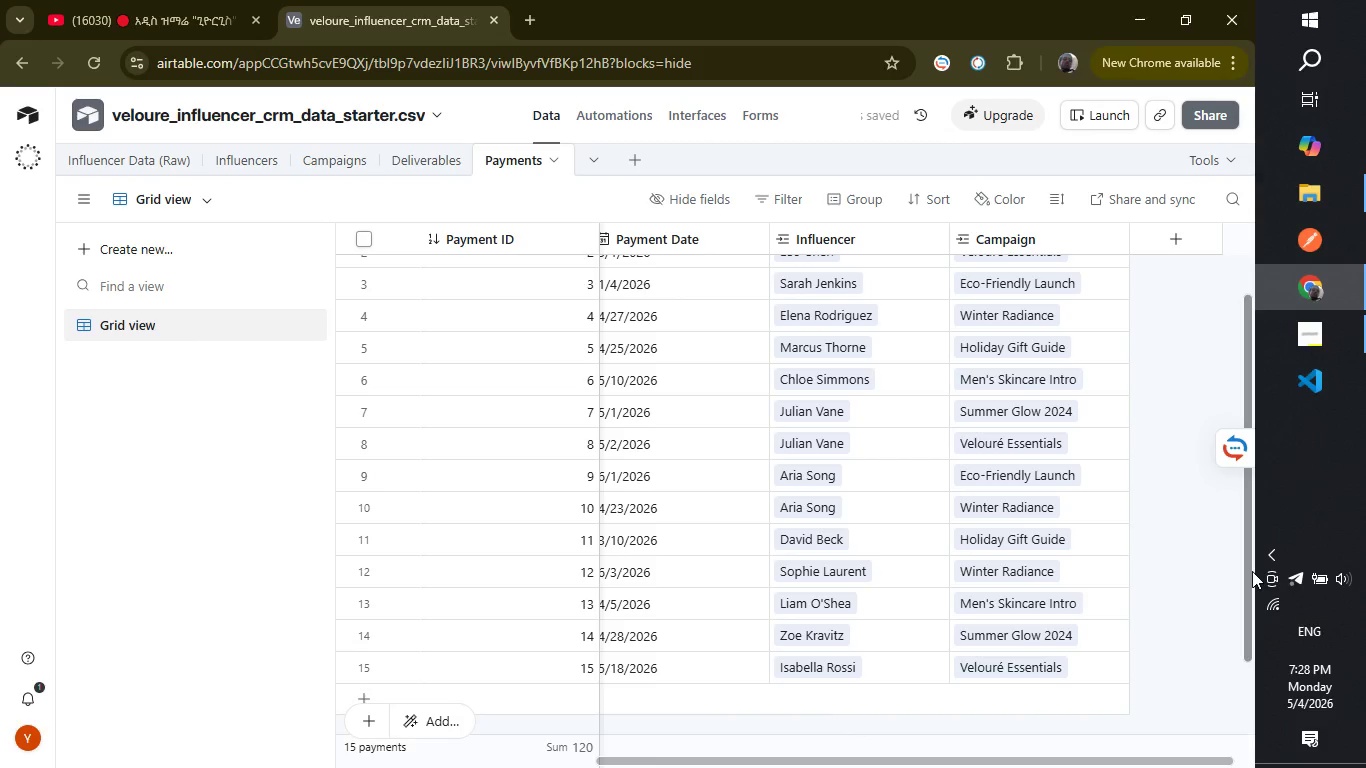 
left_click_drag(start_coordinate=[1252, 571], to_coordinate=[1224, 450])
 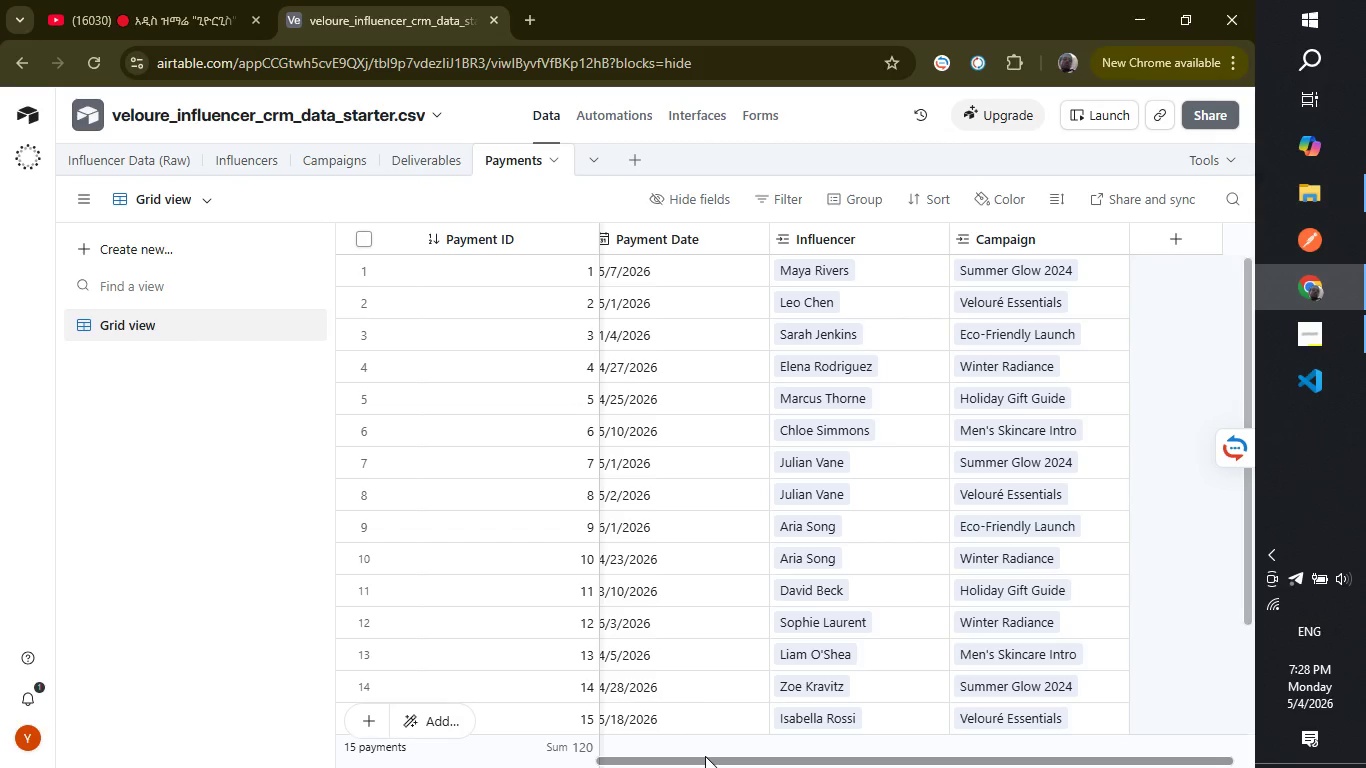 
left_click_drag(start_coordinate=[705, 757], to_coordinate=[390, 761])
 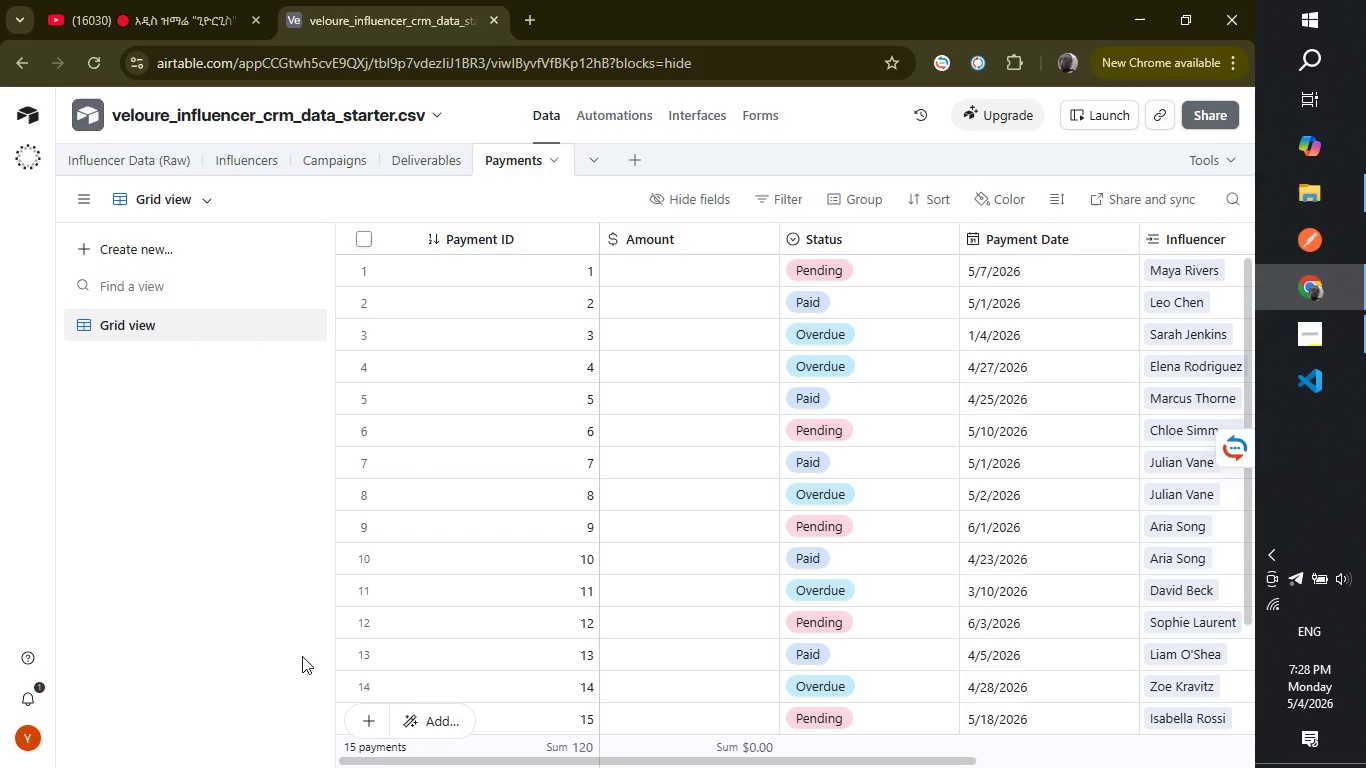 
wait(10.98)
 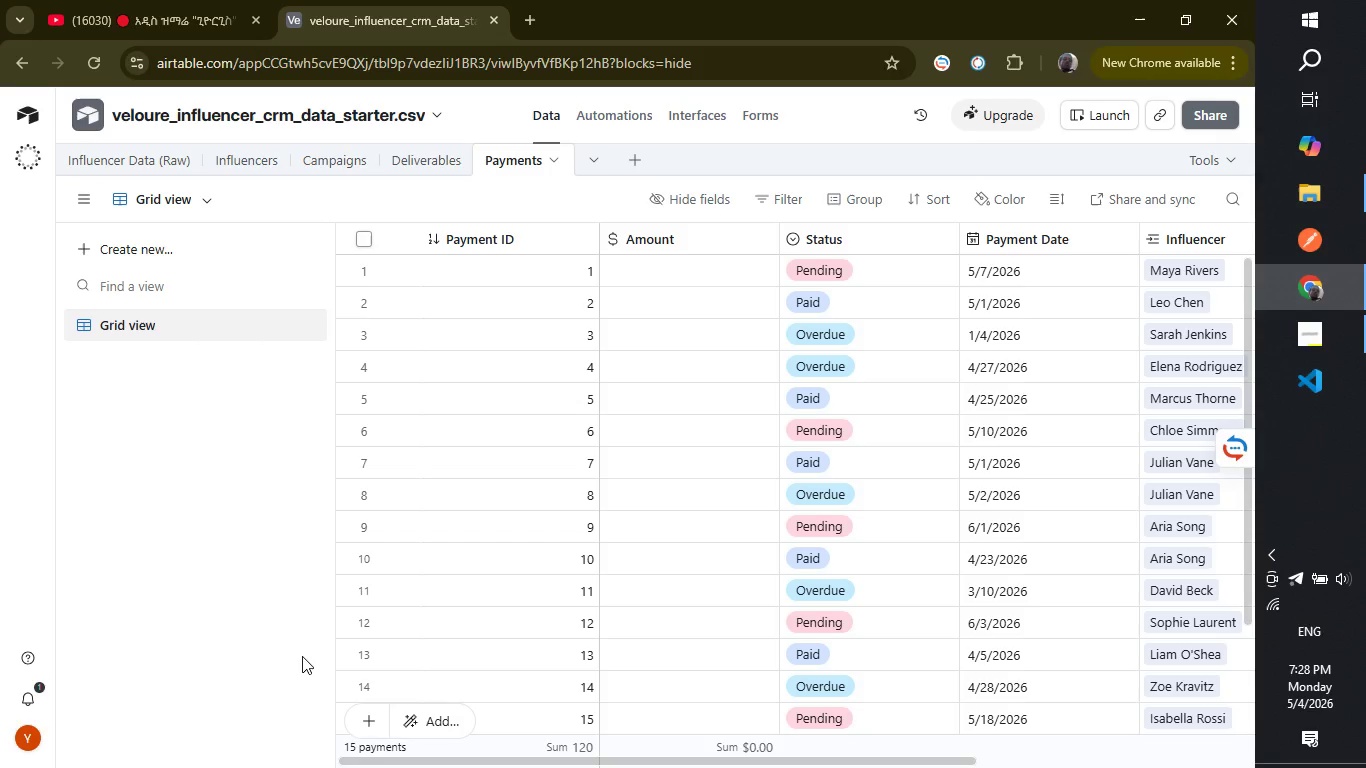 
mouse_move([477, 414])
 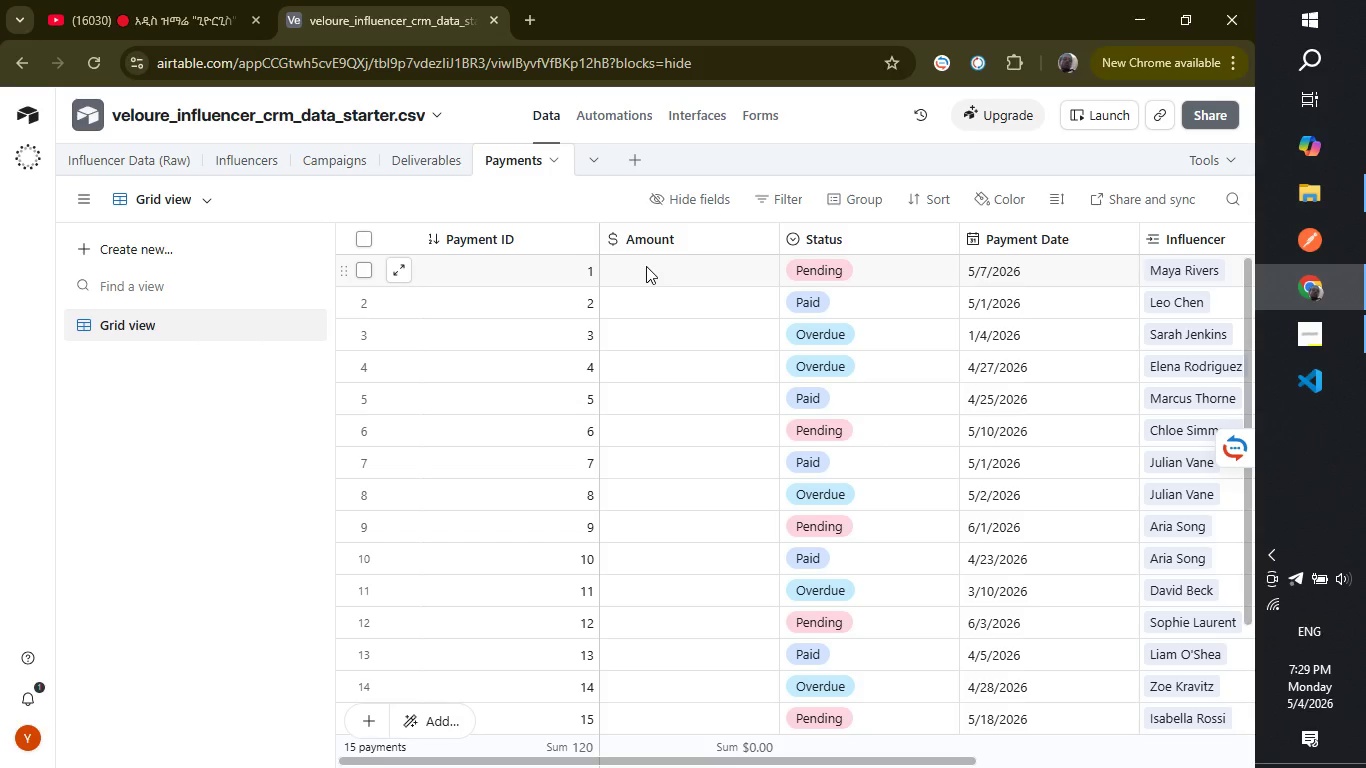 
left_click([646, 266])
 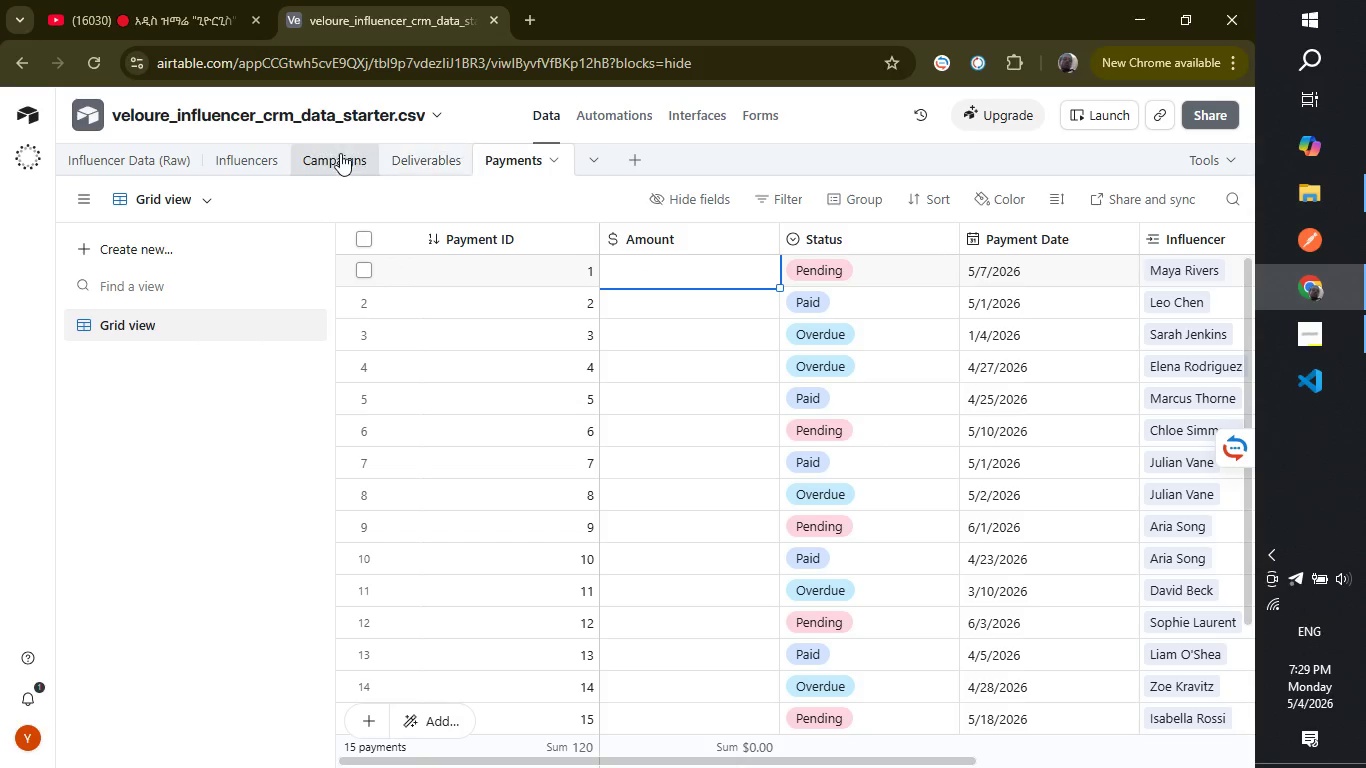 
left_click([337, 154])
 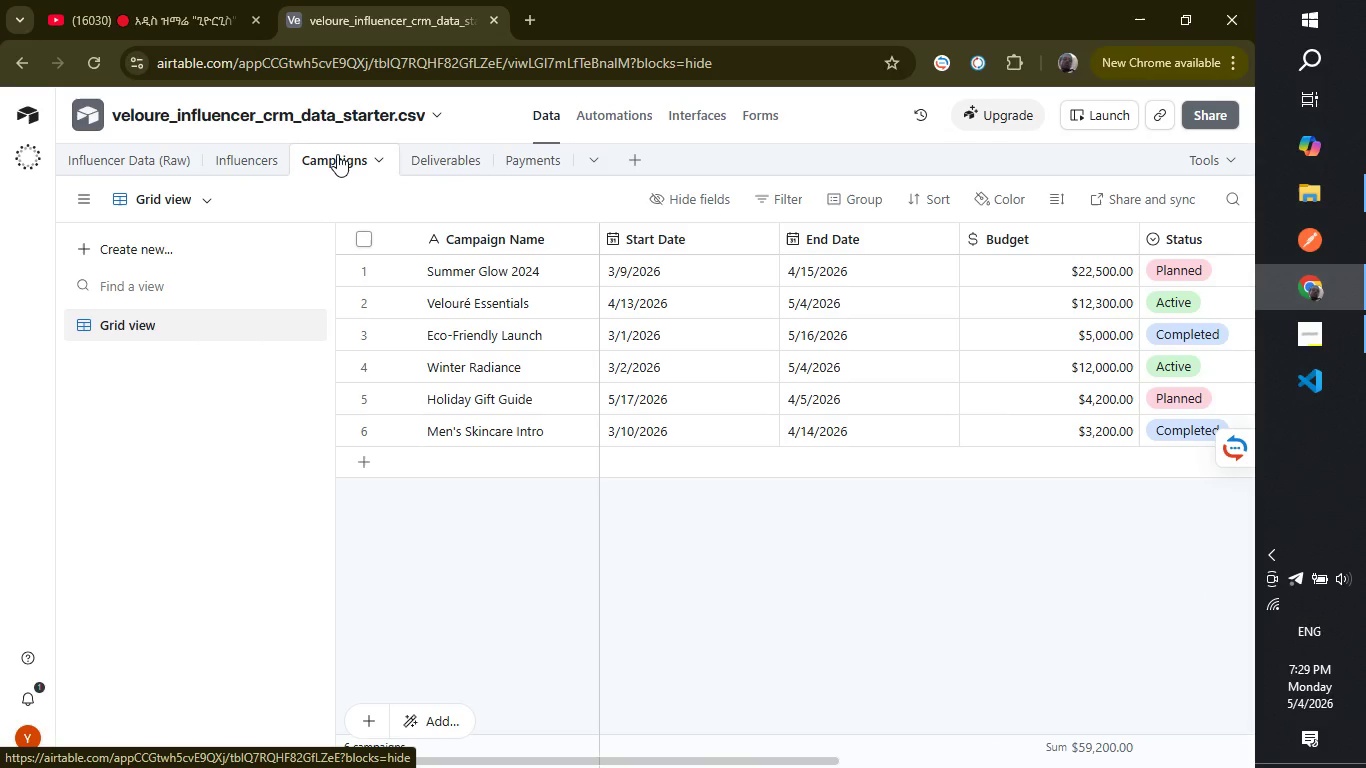 
wait(10.89)
 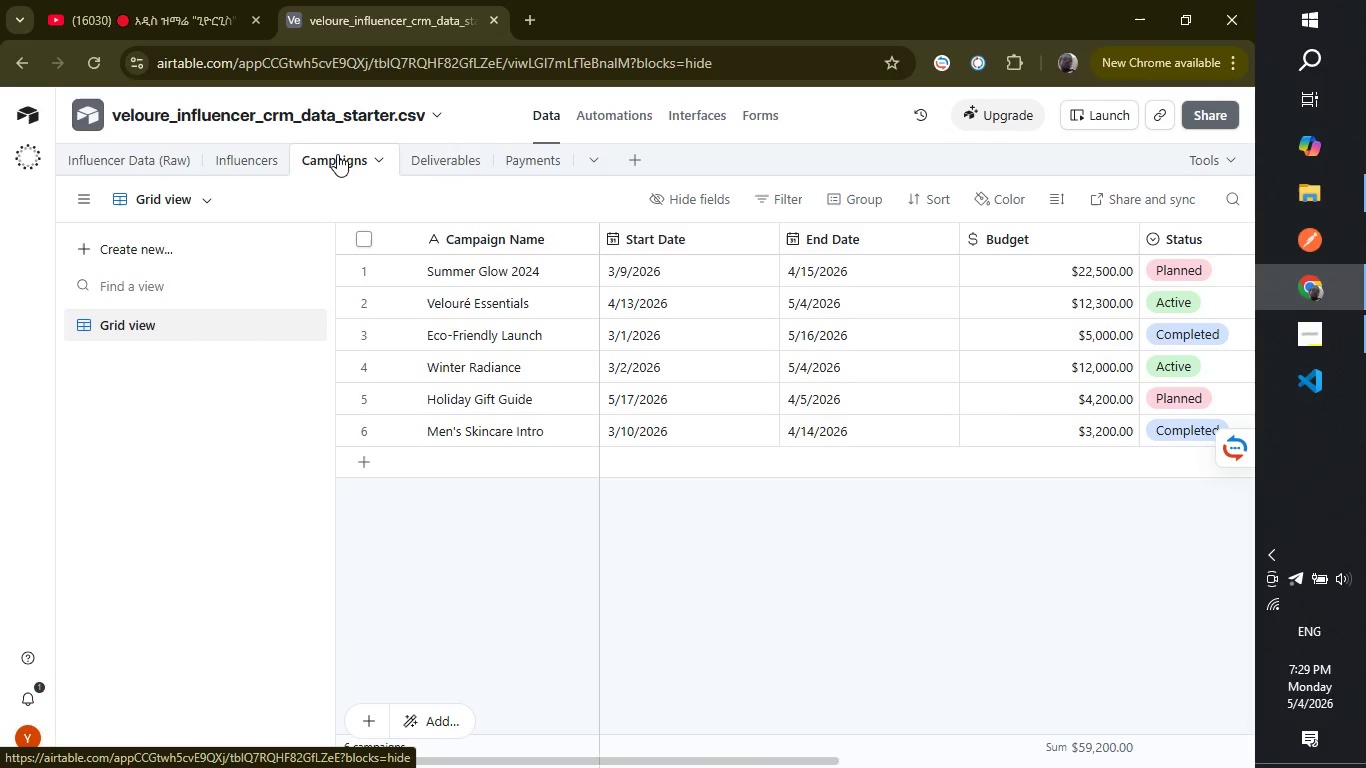 
left_click([445, 169])
 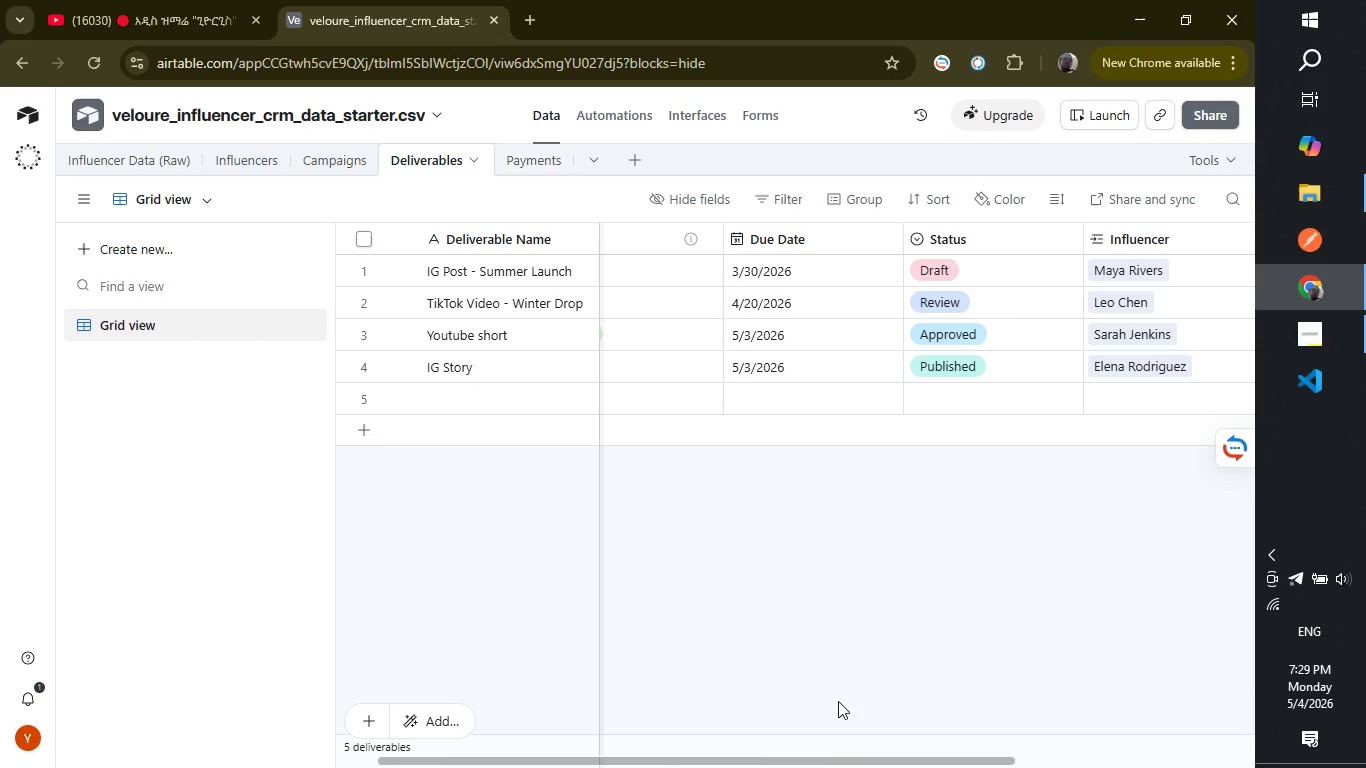 
wait(6.44)
 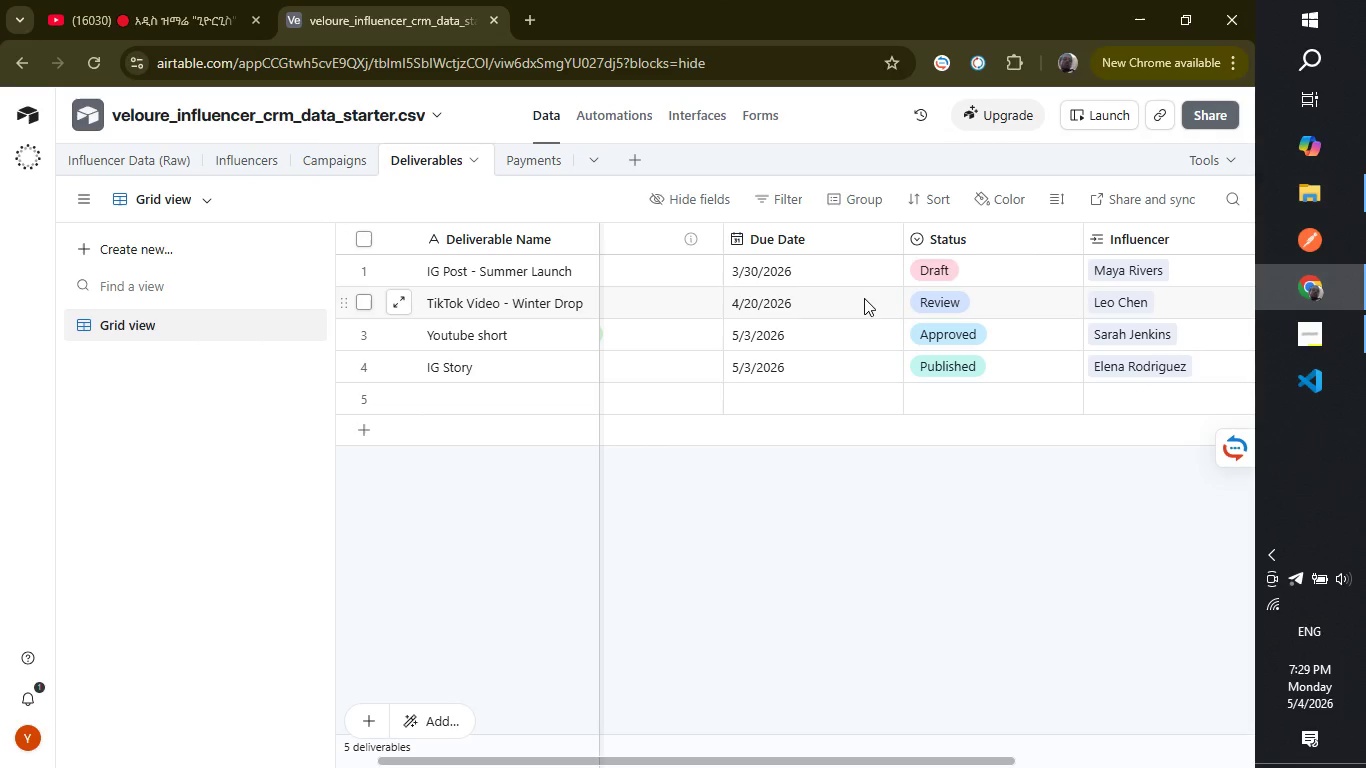 
double_click([820, 760])
 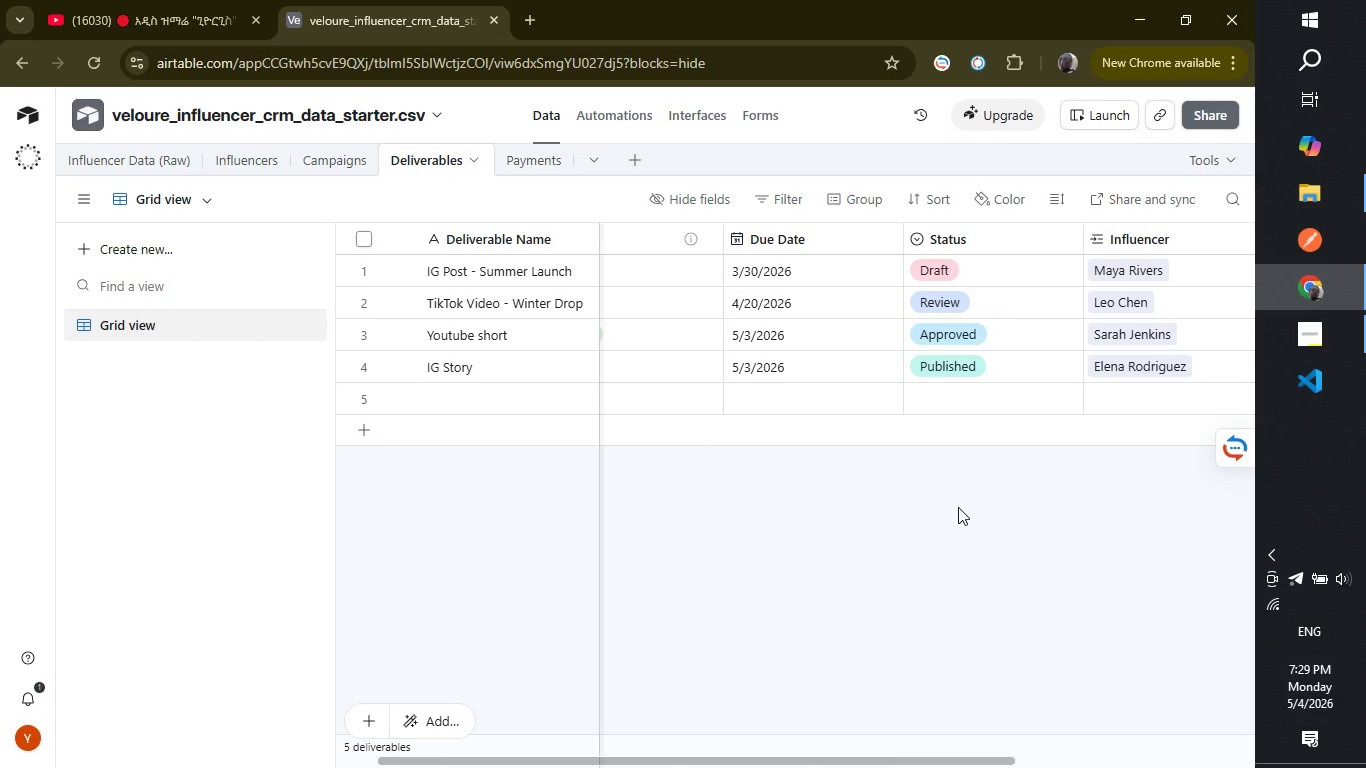 
wait(6.53)
 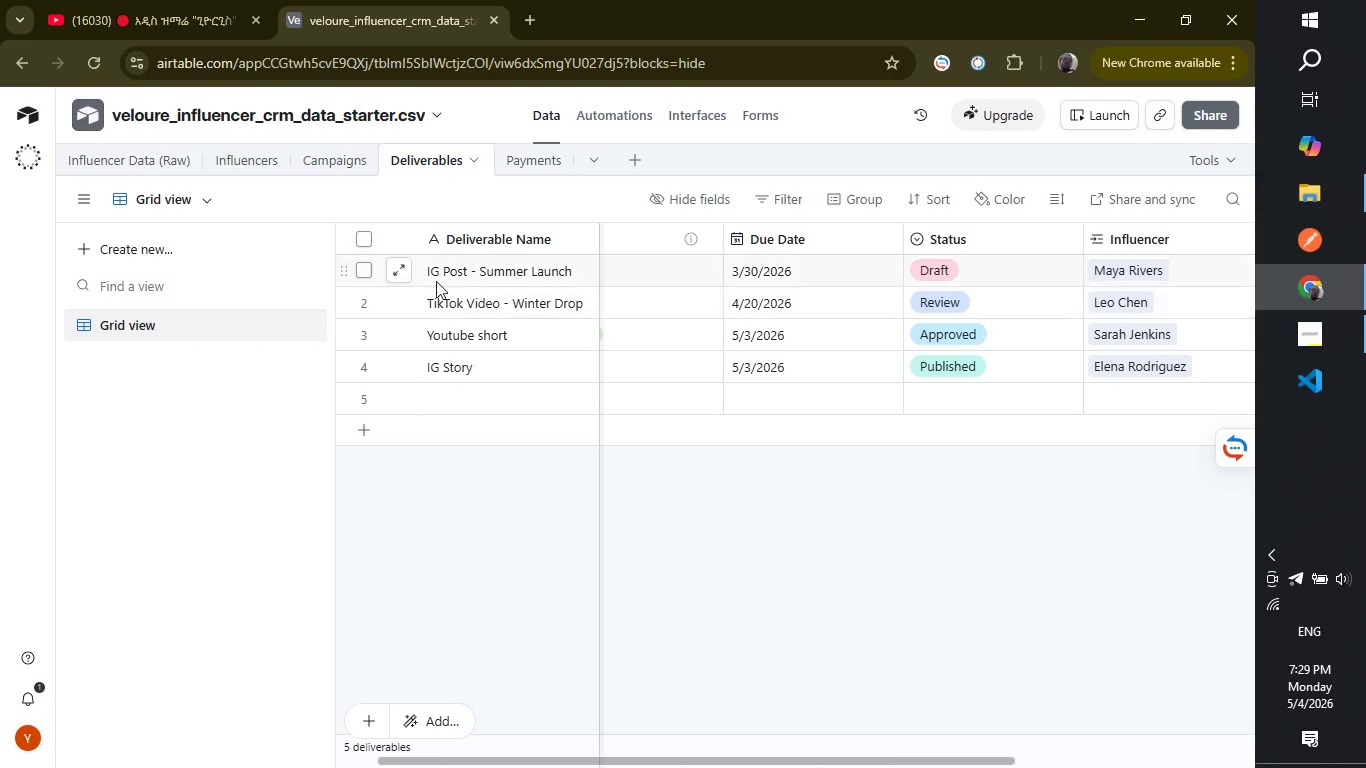 
left_click([523, 169])
 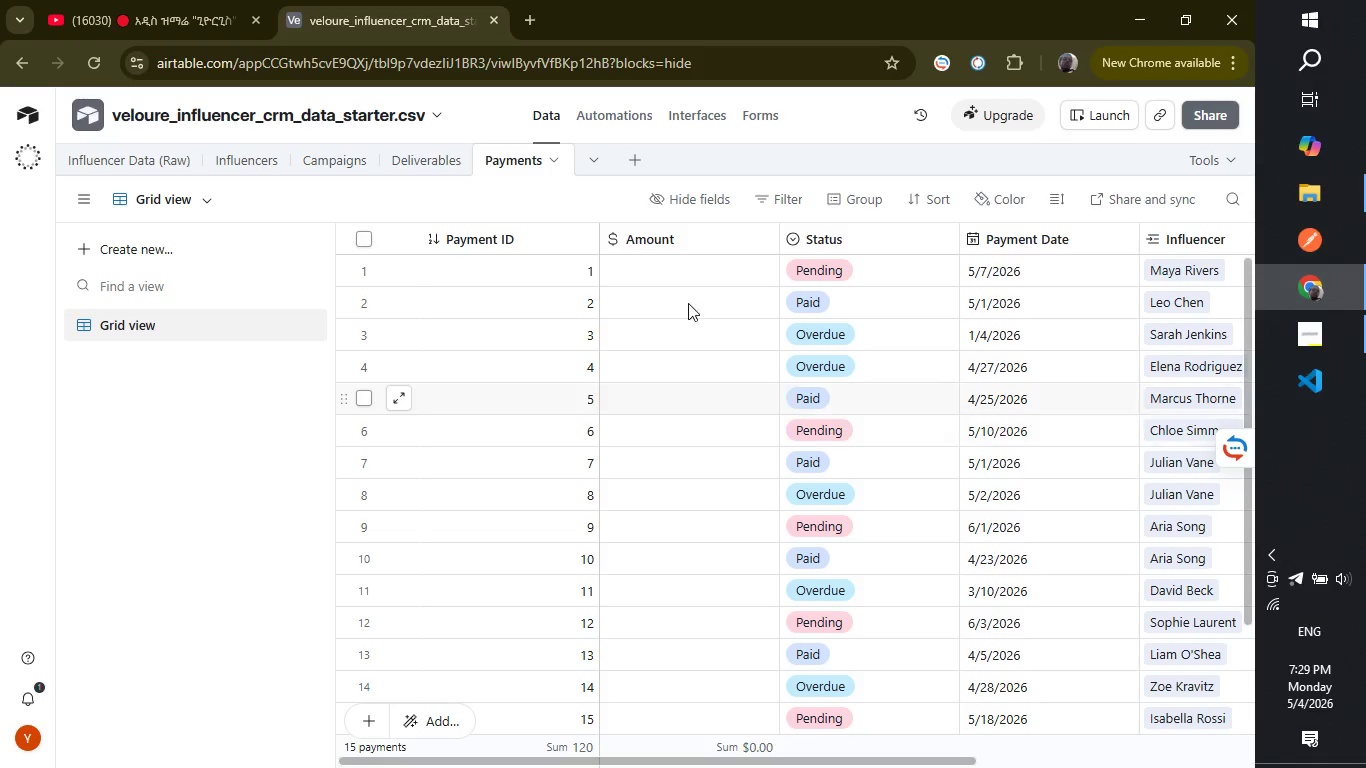 
left_click([669, 266])
 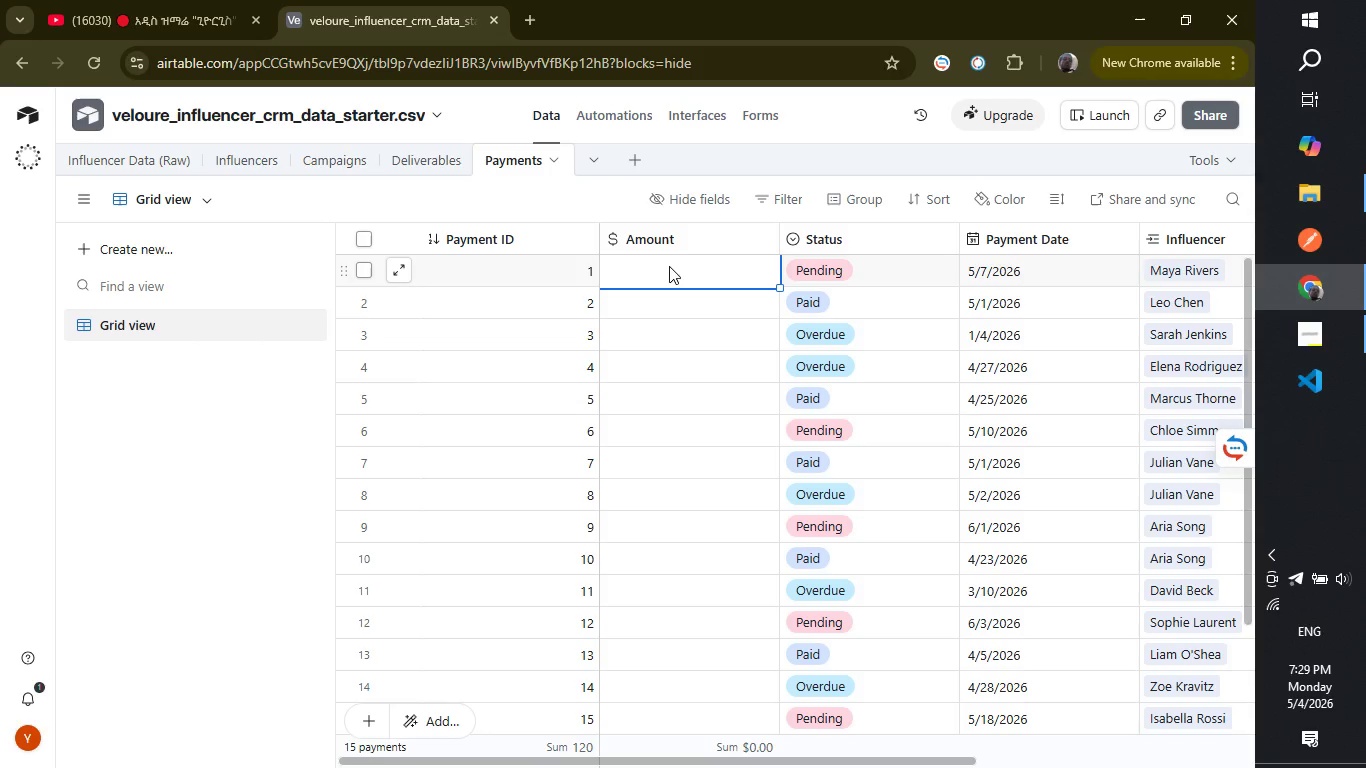 
type(2500)
 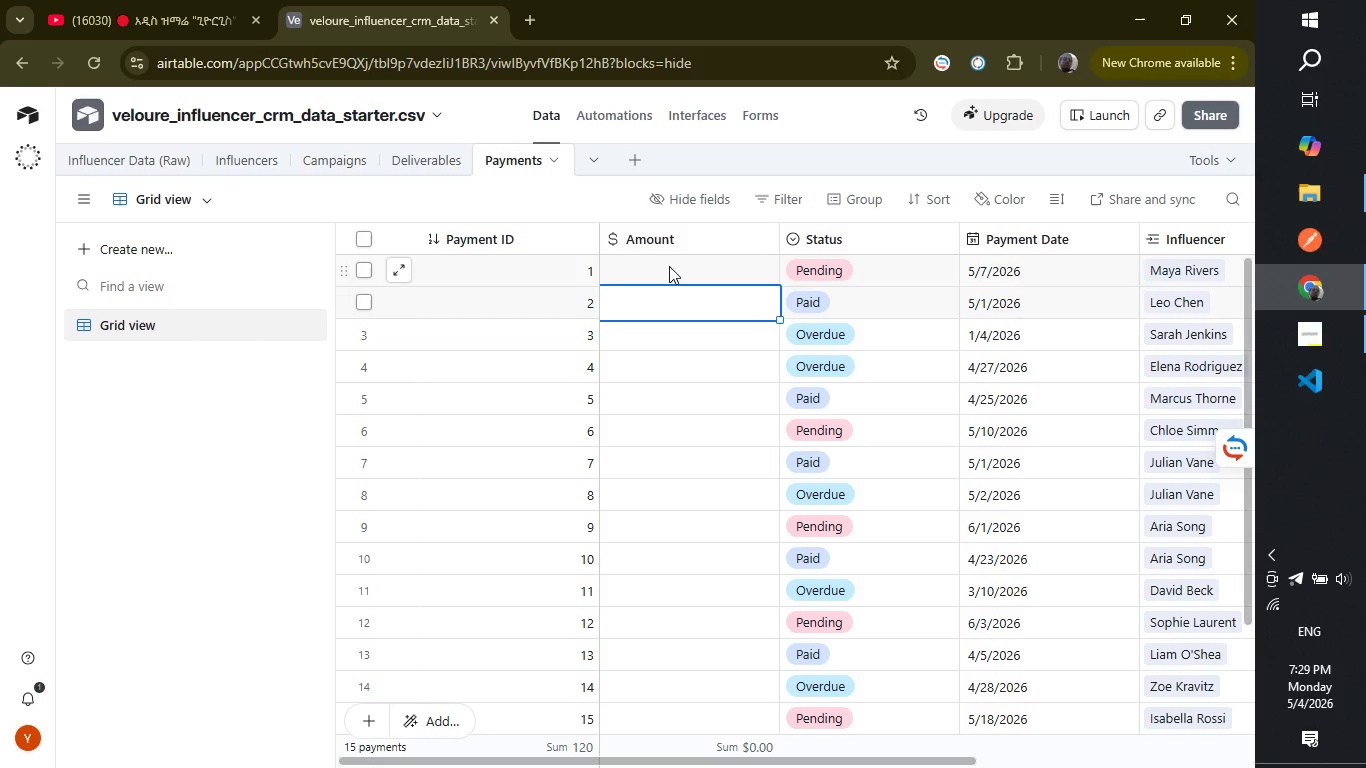 
key(Enter)
 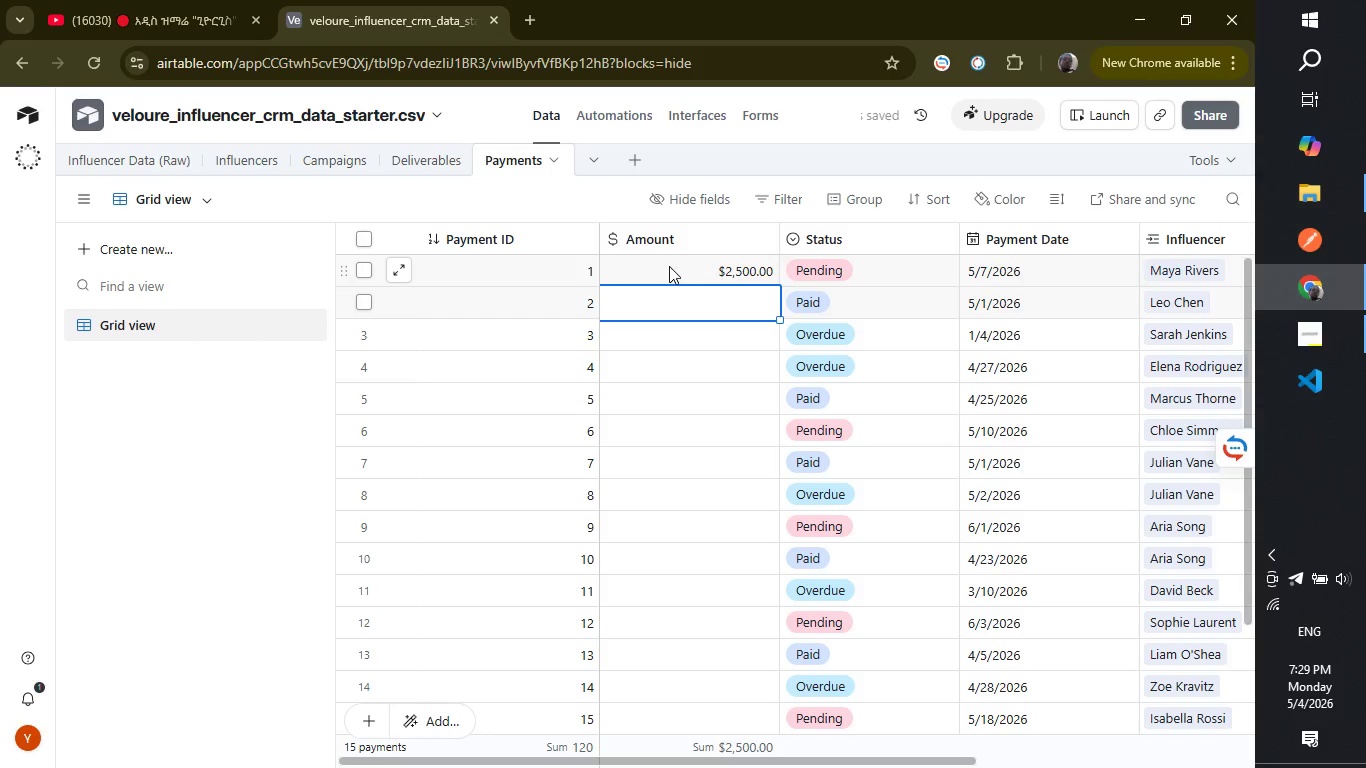 
type(2600)
 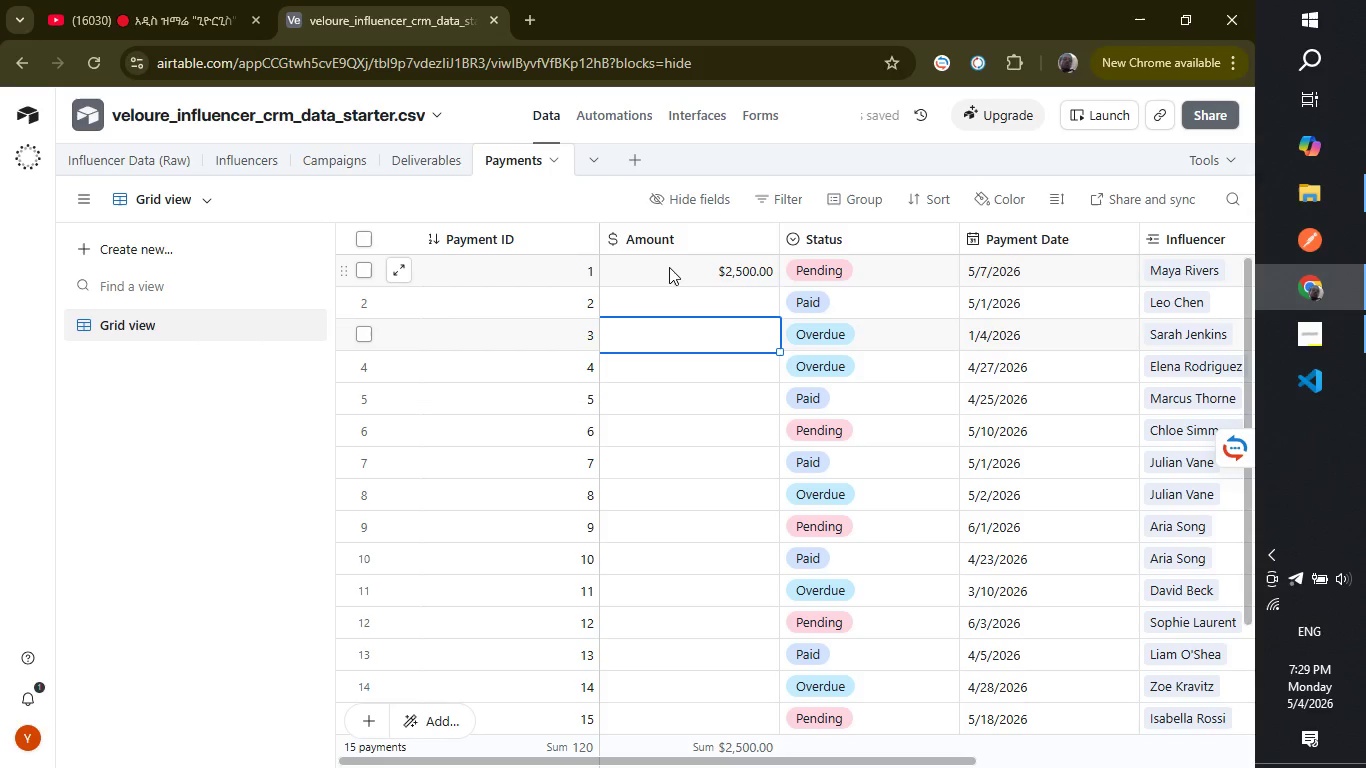 
key(Enter)
 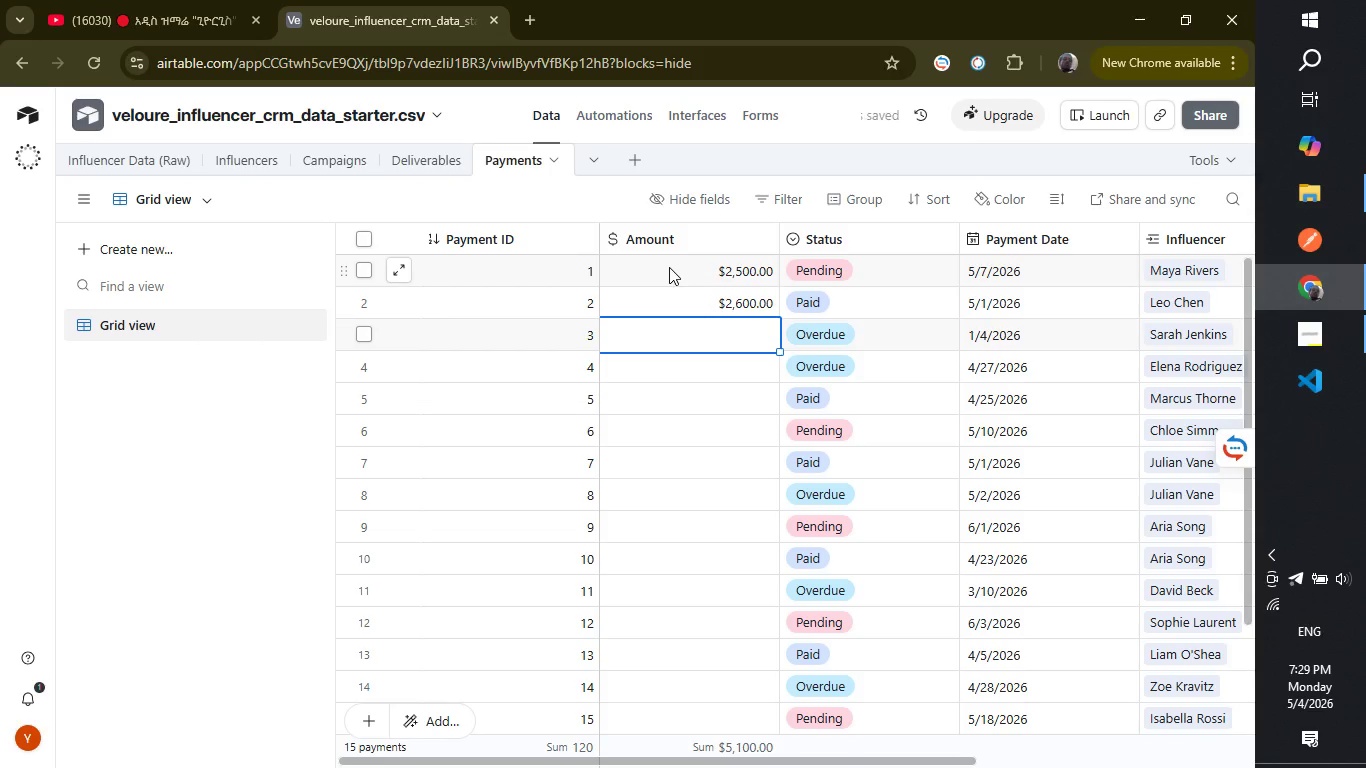 
type(3554)
 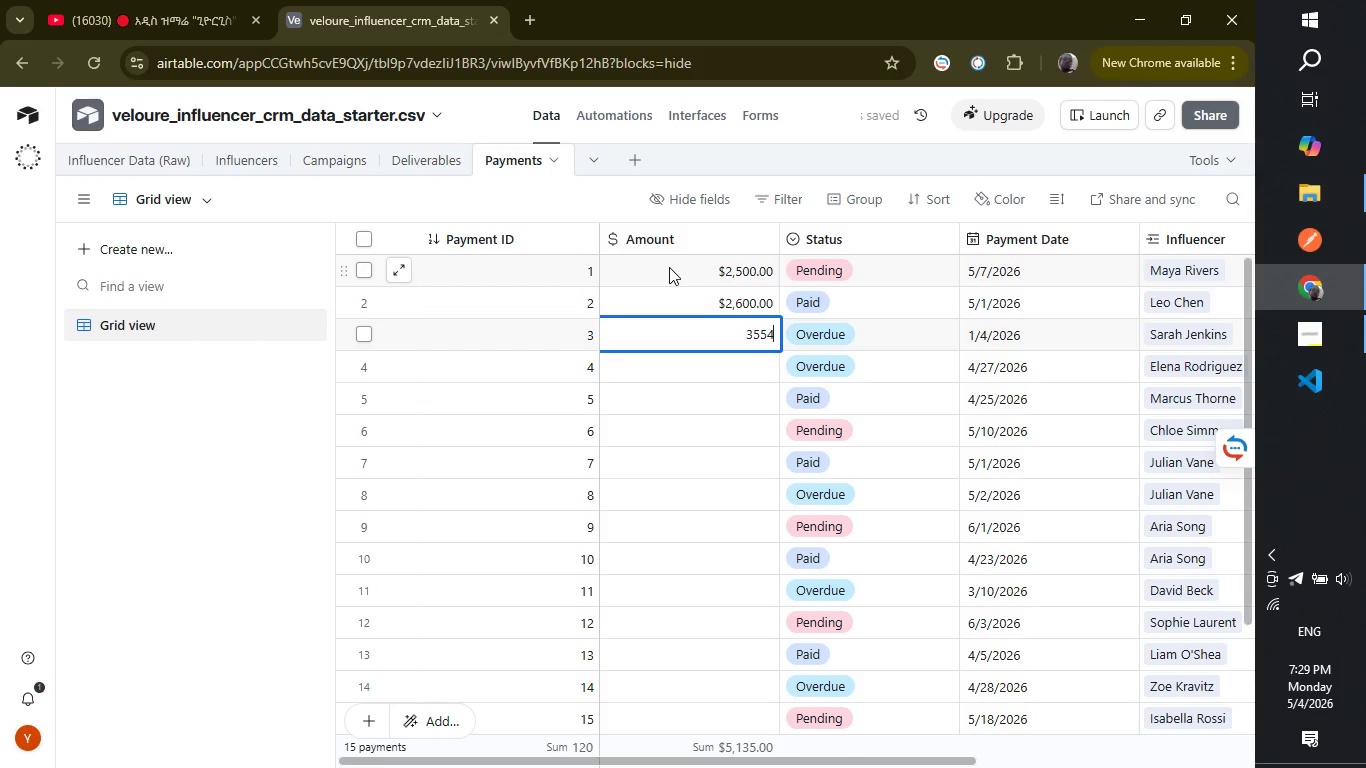 
key(Enter)
 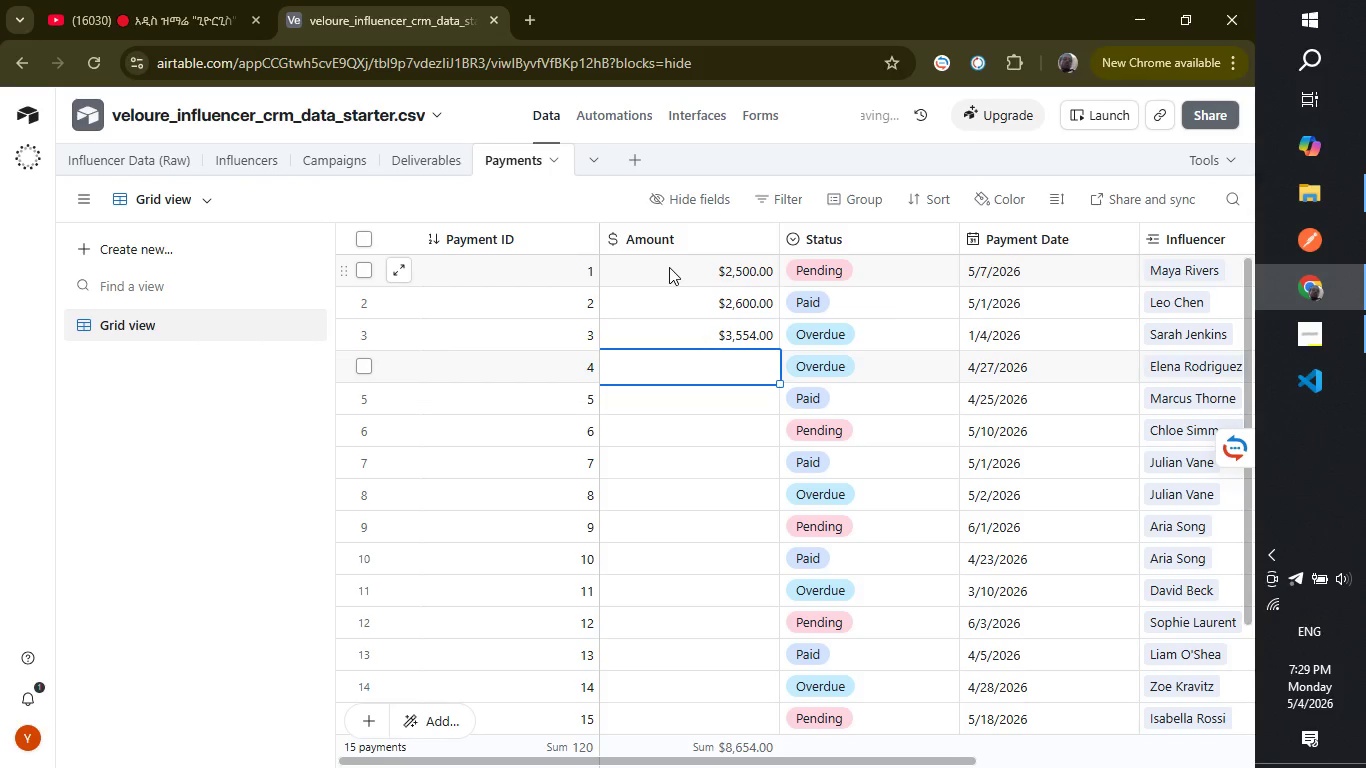 
type(23)
 